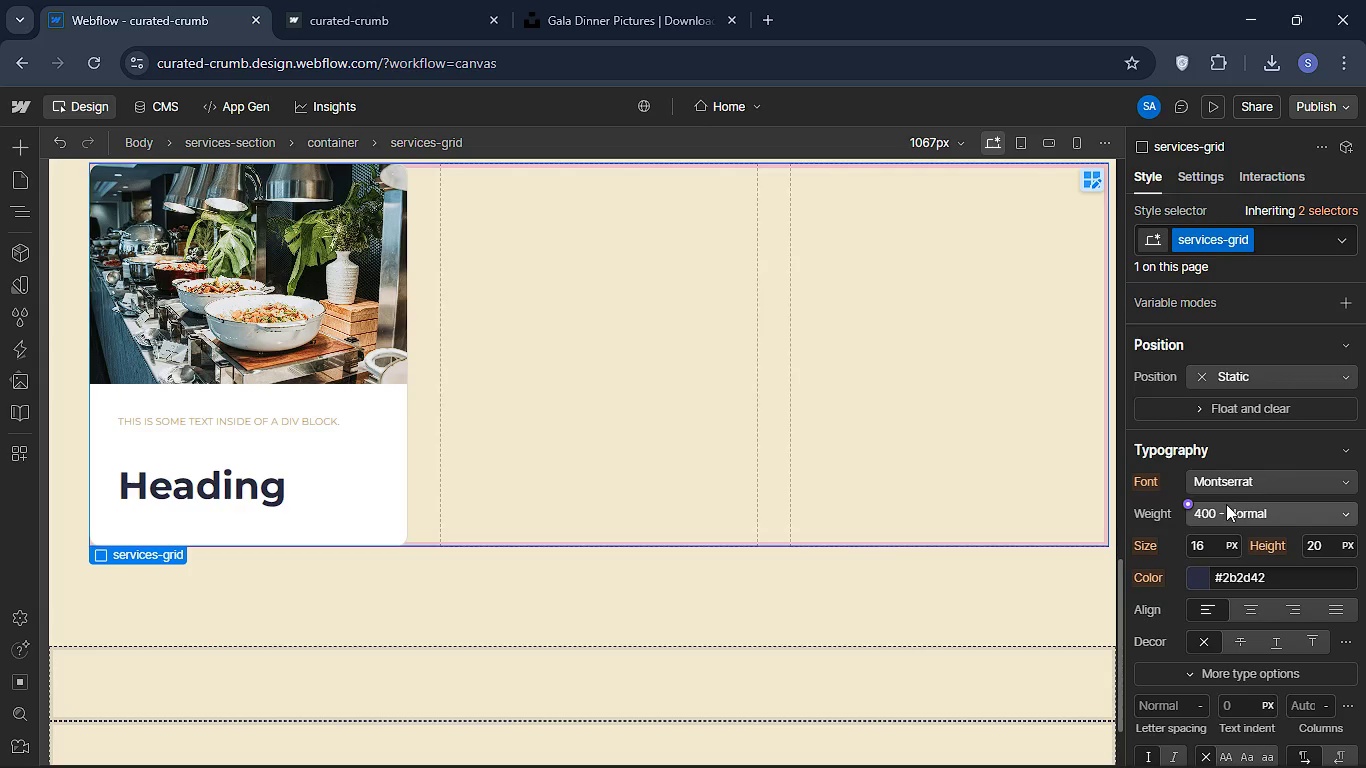 
left_click([20, 213])
 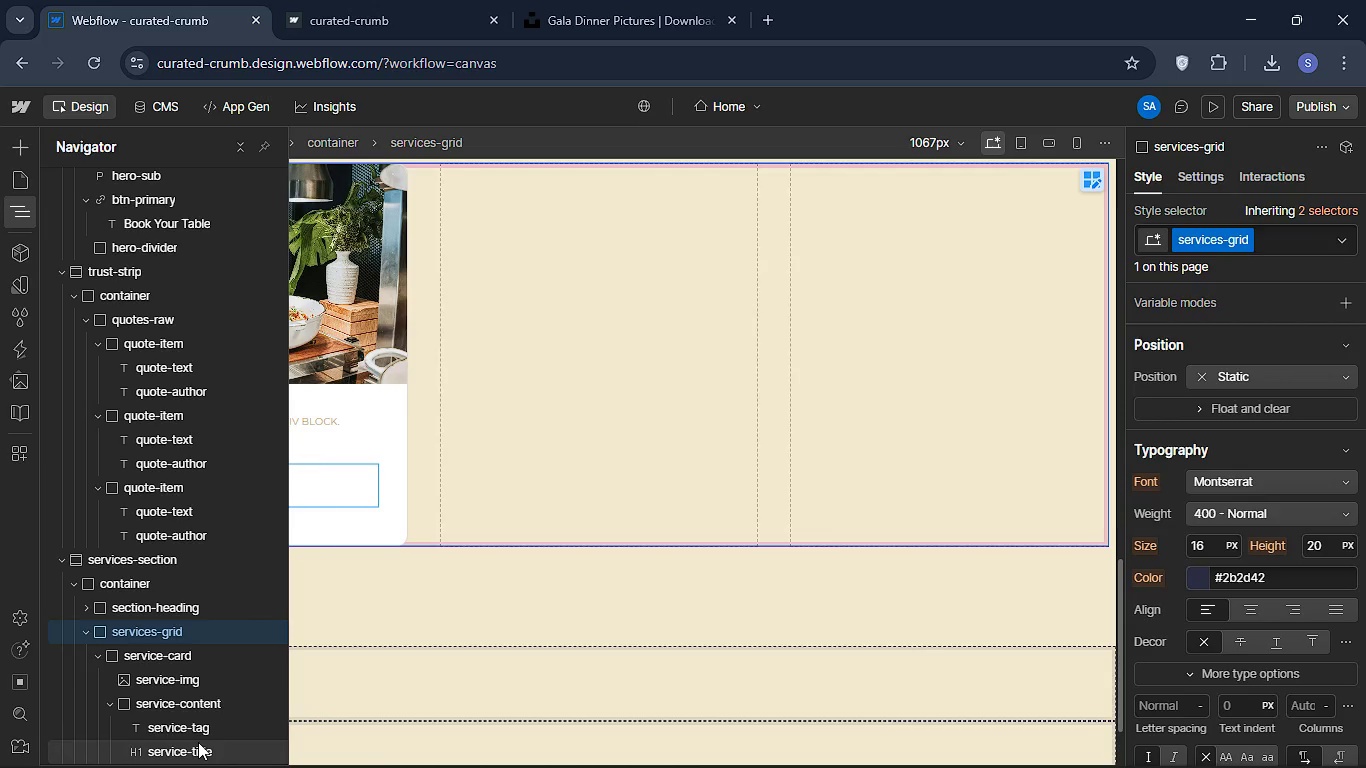 
left_click([198, 742])
 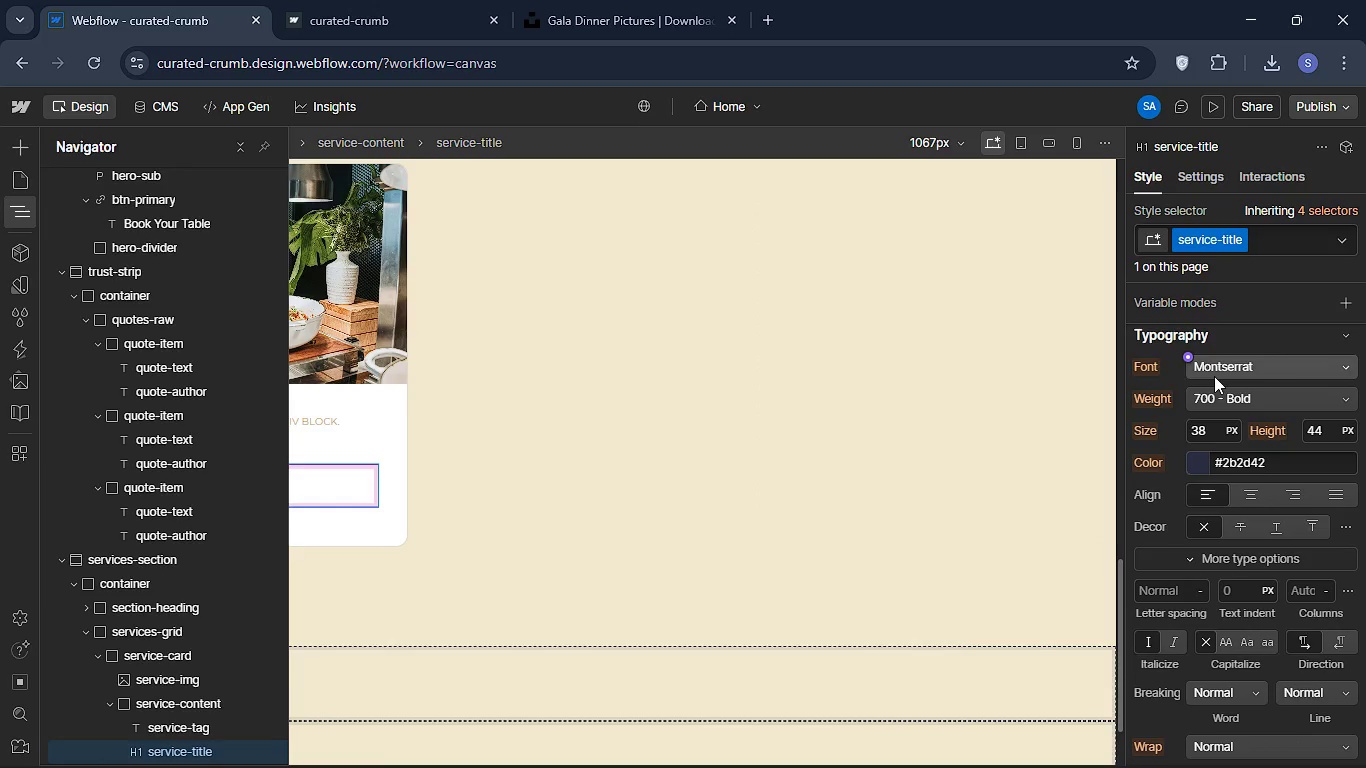 
left_click([1214, 375])
 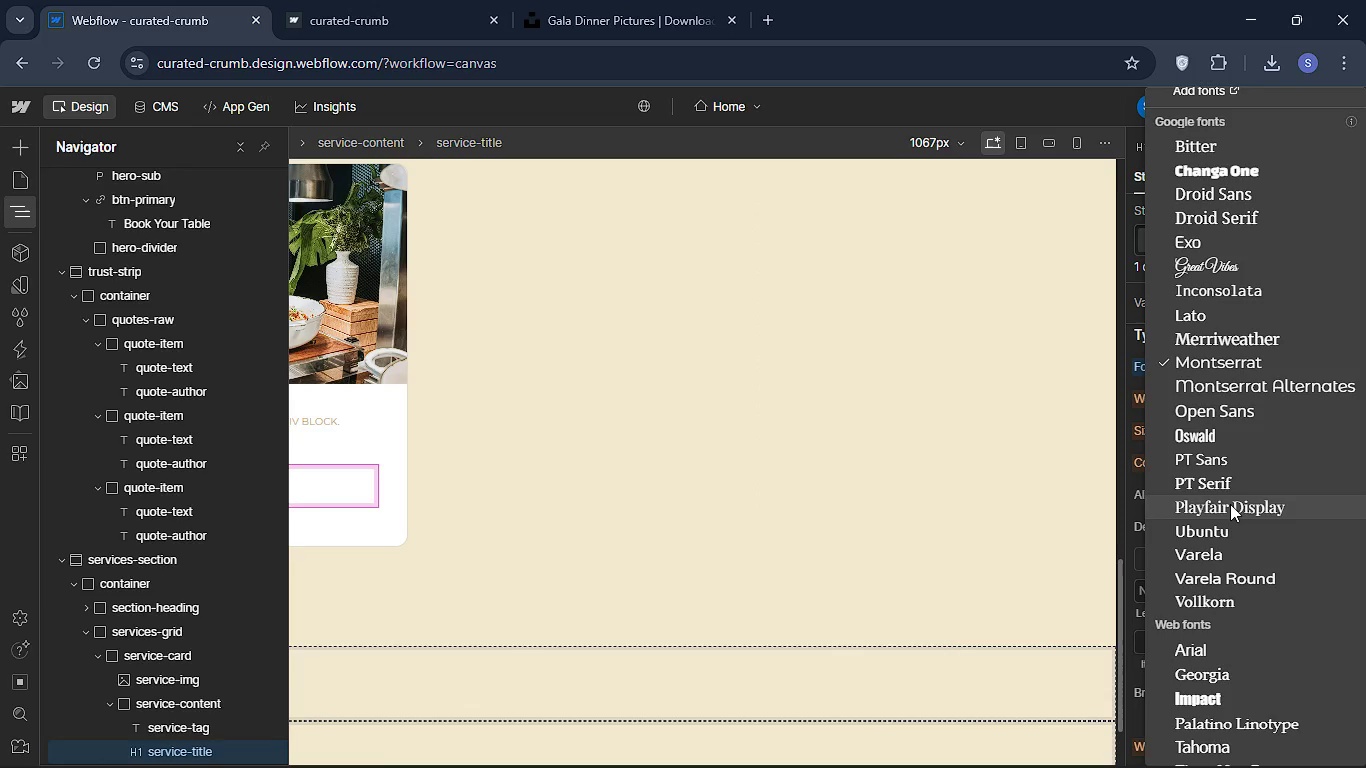 
left_click([1230, 504])
 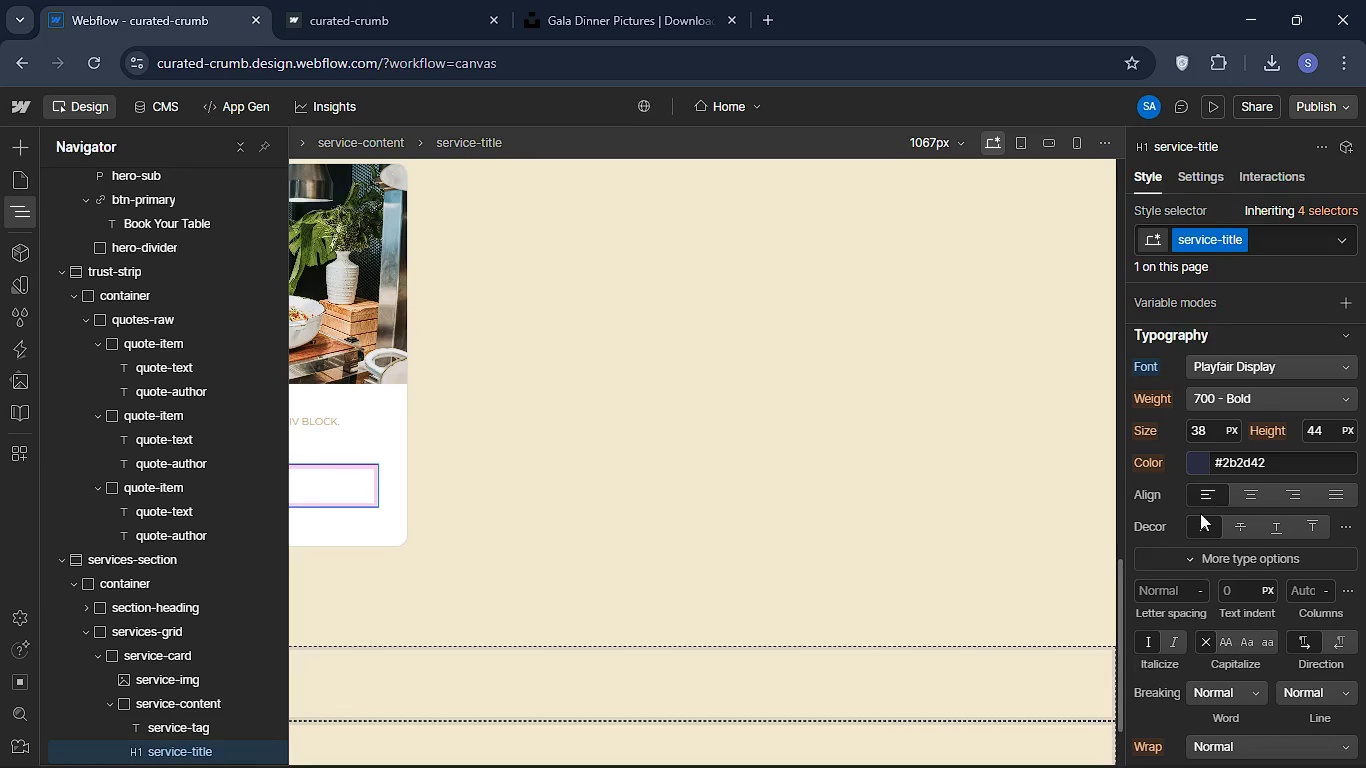 
wait(6.01)
 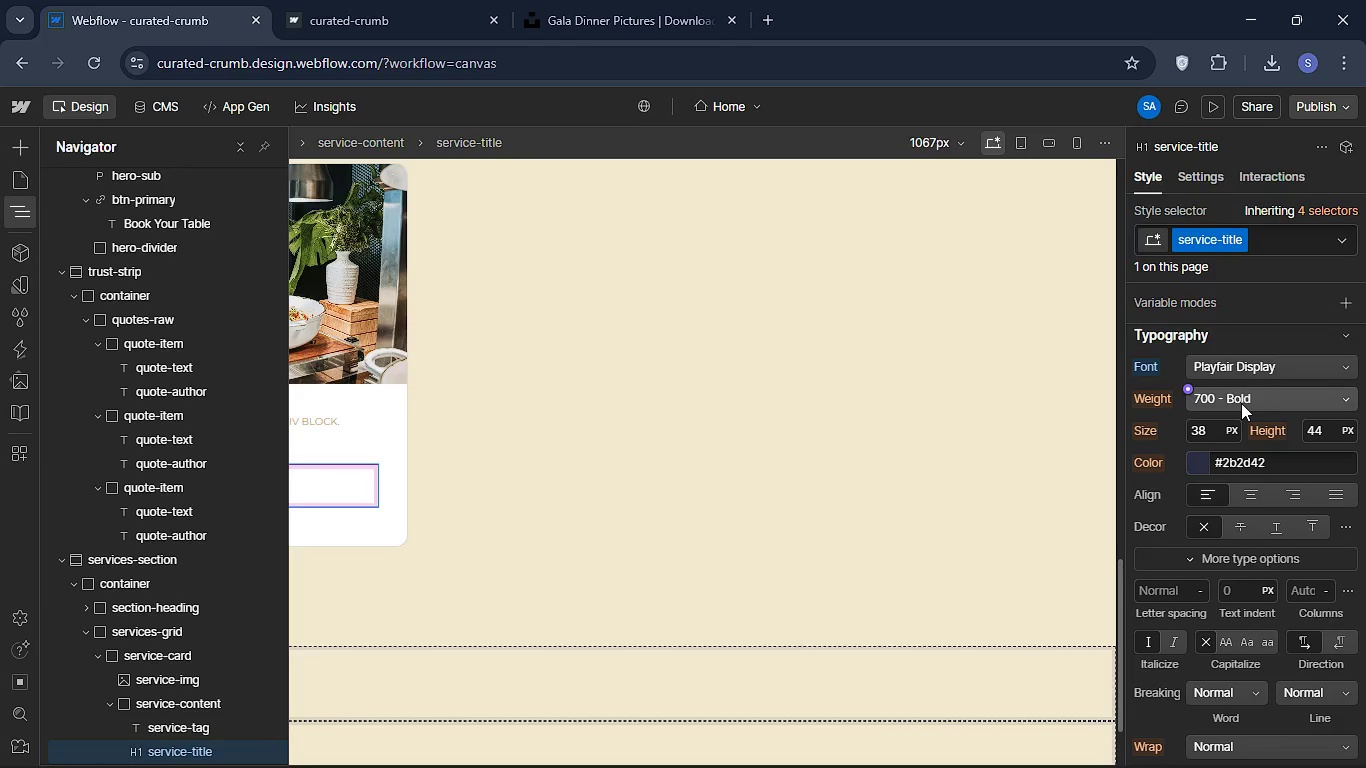 
left_click([1205, 431])
 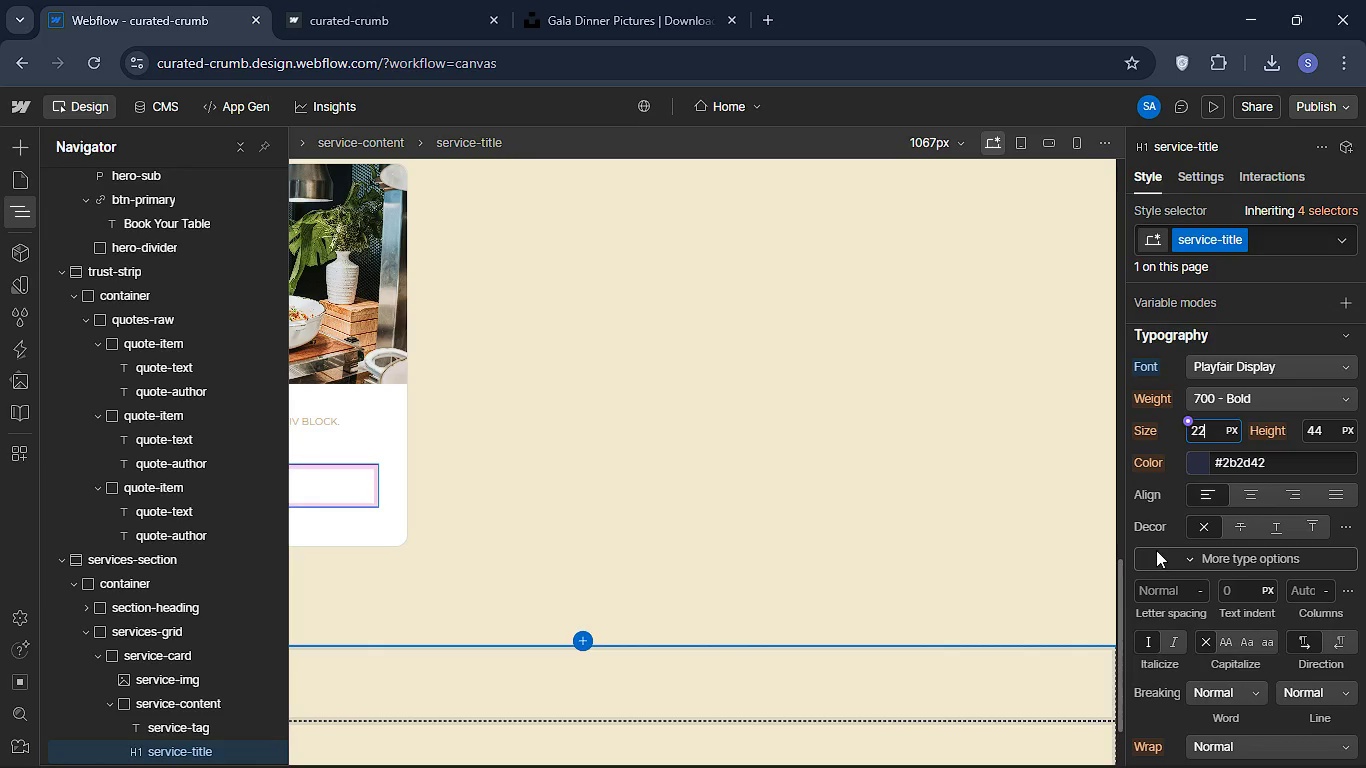 
type(22)
 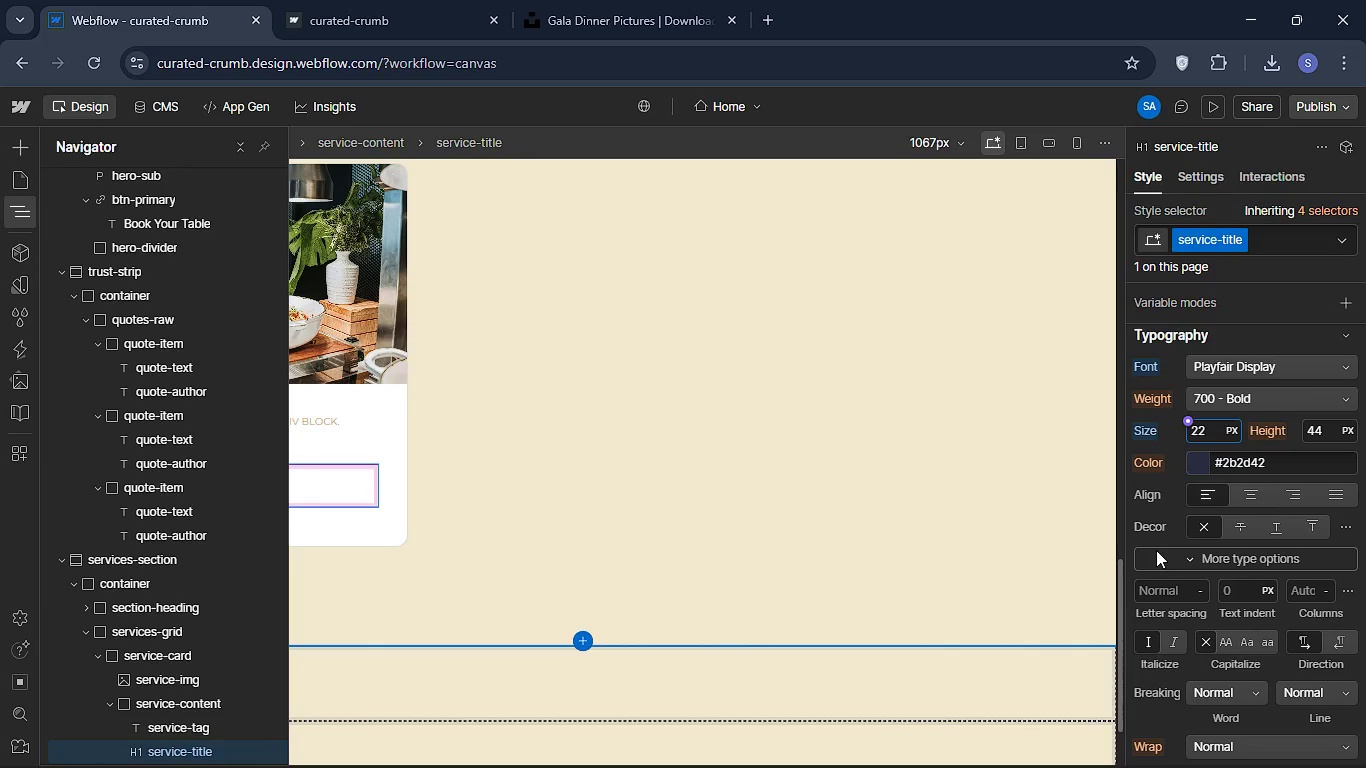 
key(Enter)
 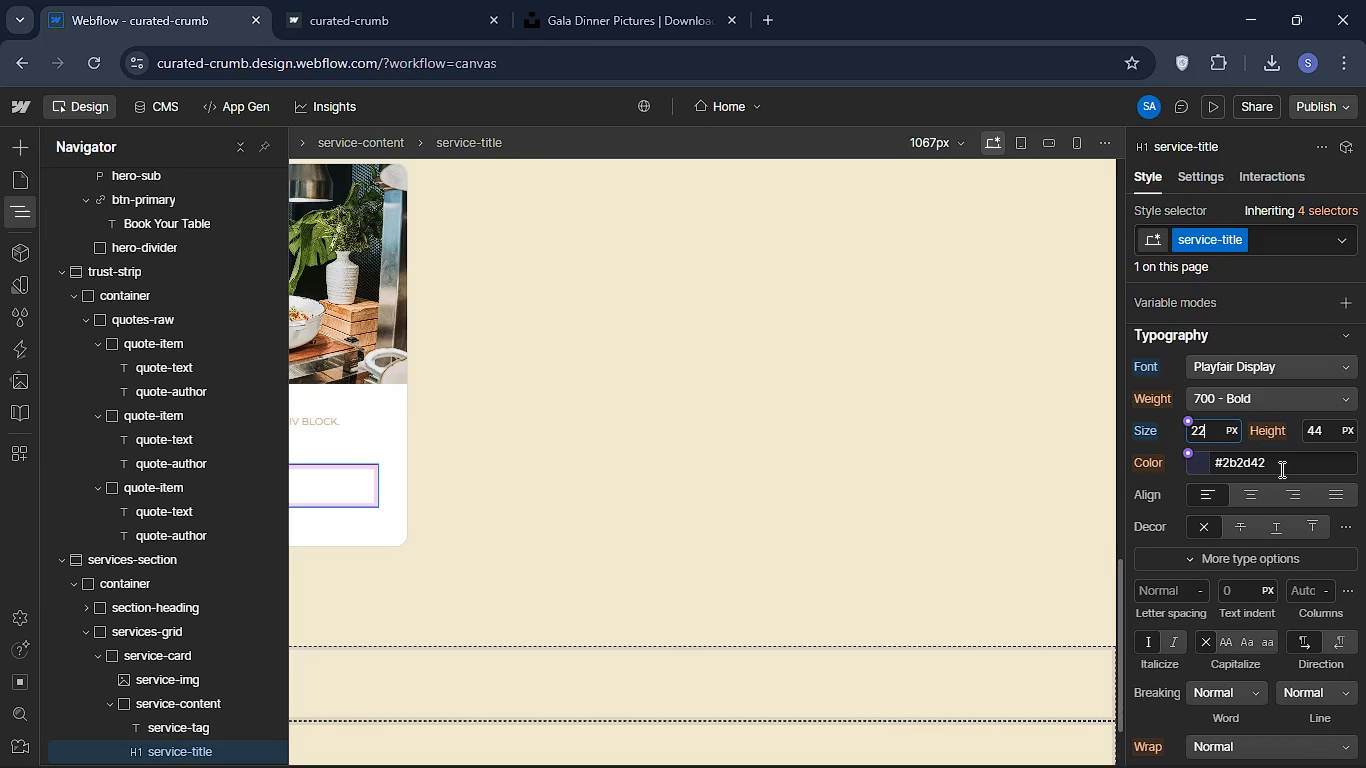 
left_click([1282, 470])
 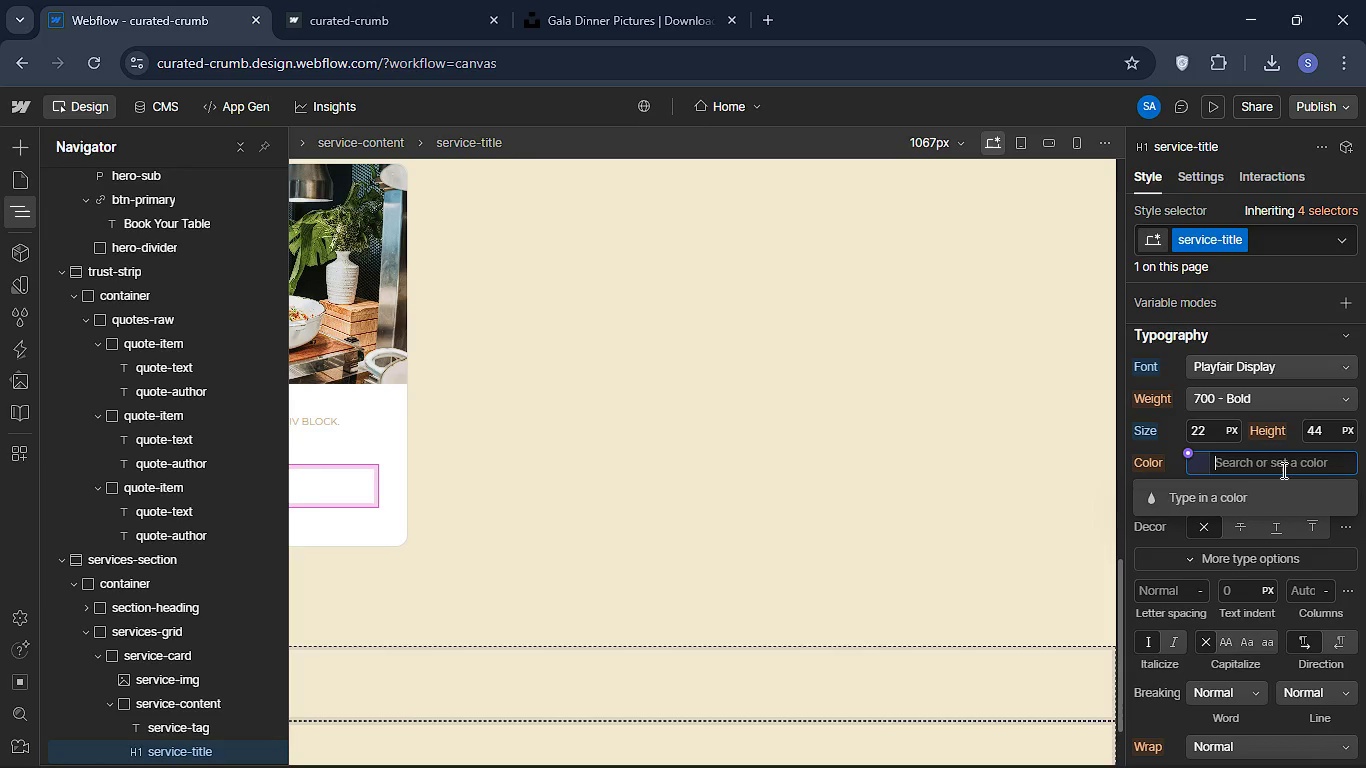 
key(Backspace)
type(#1b3022)
 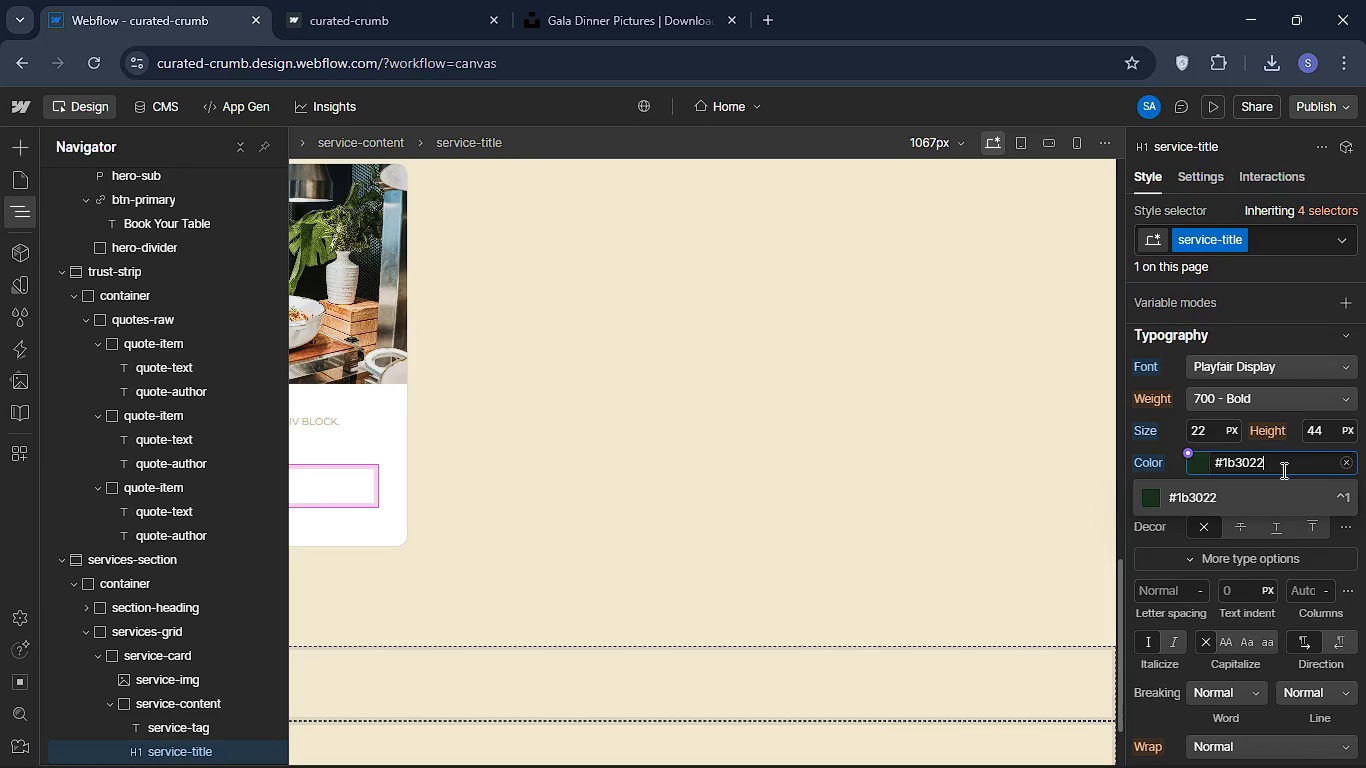 
key(Enter)
 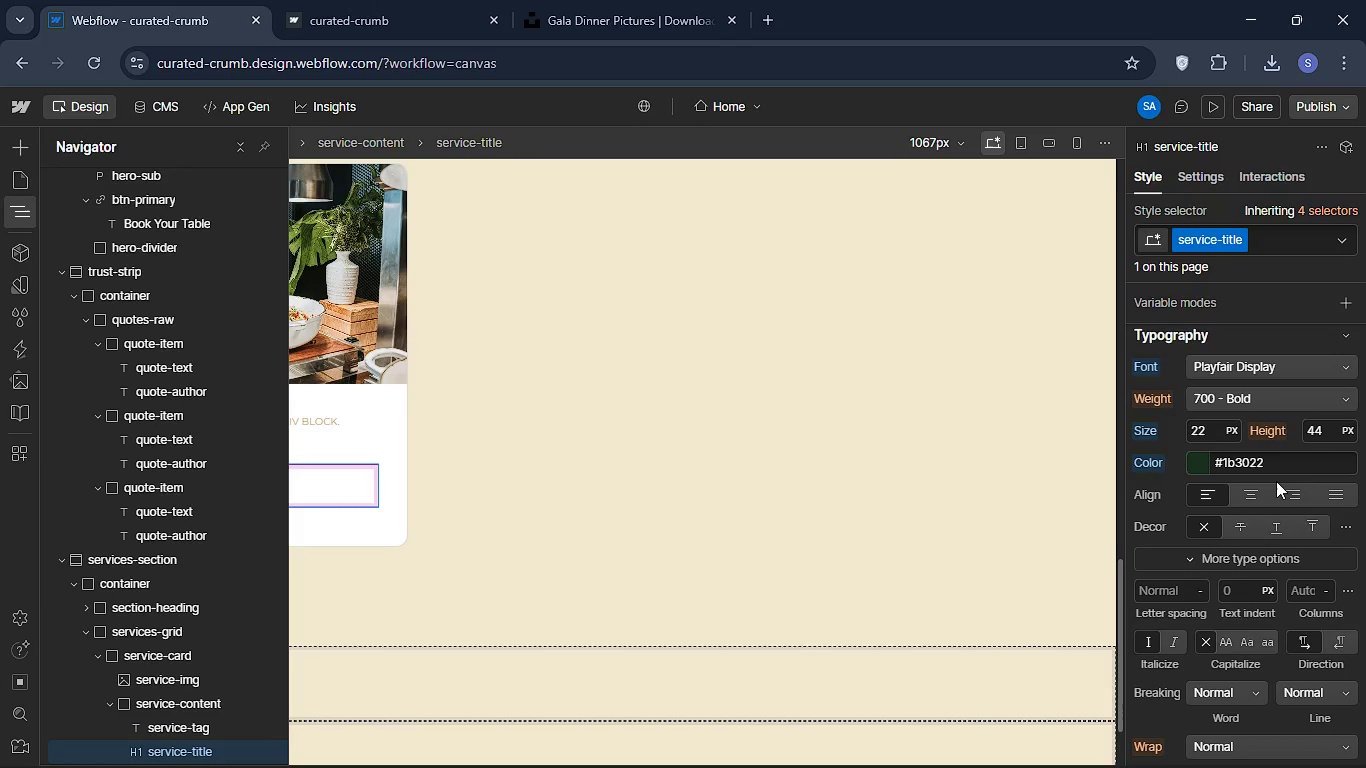 
wait(8.06)
 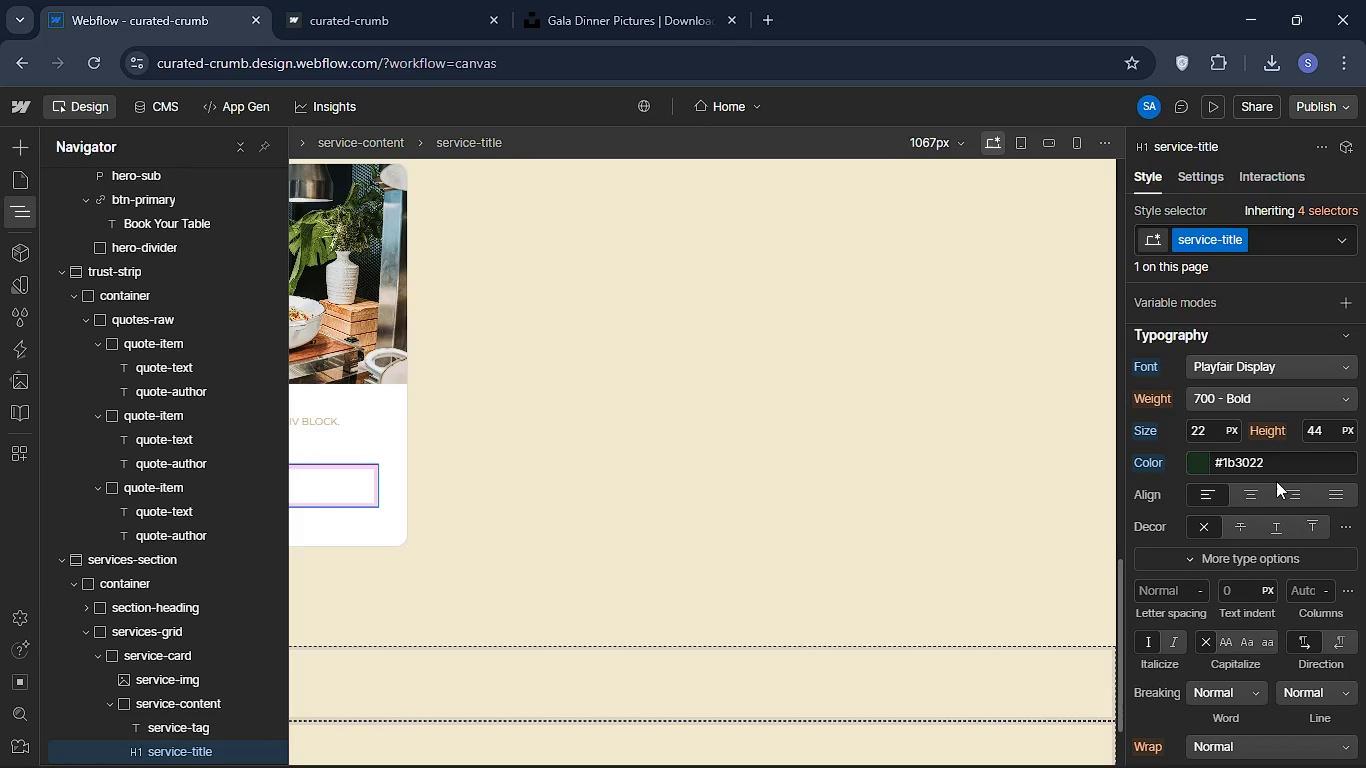 
key(A)
 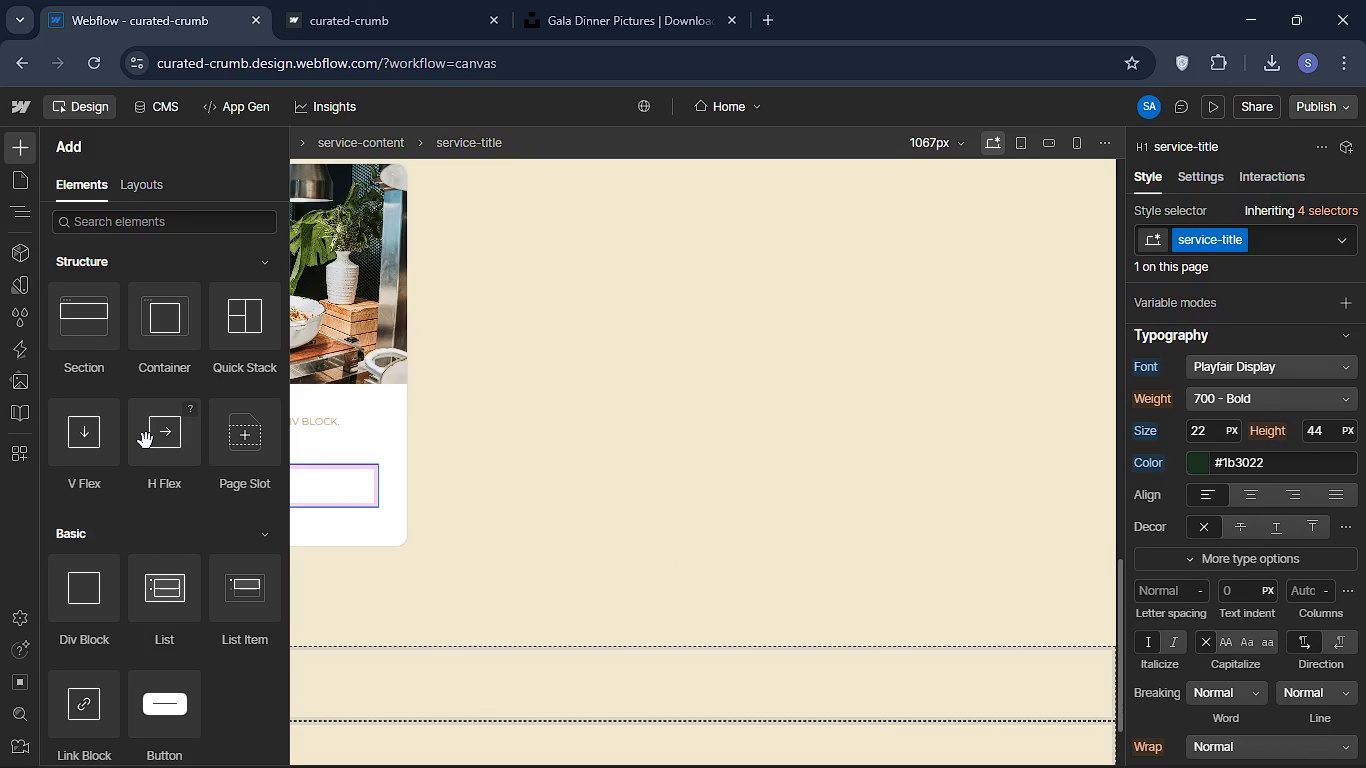 
mouse_move([161, 436])
 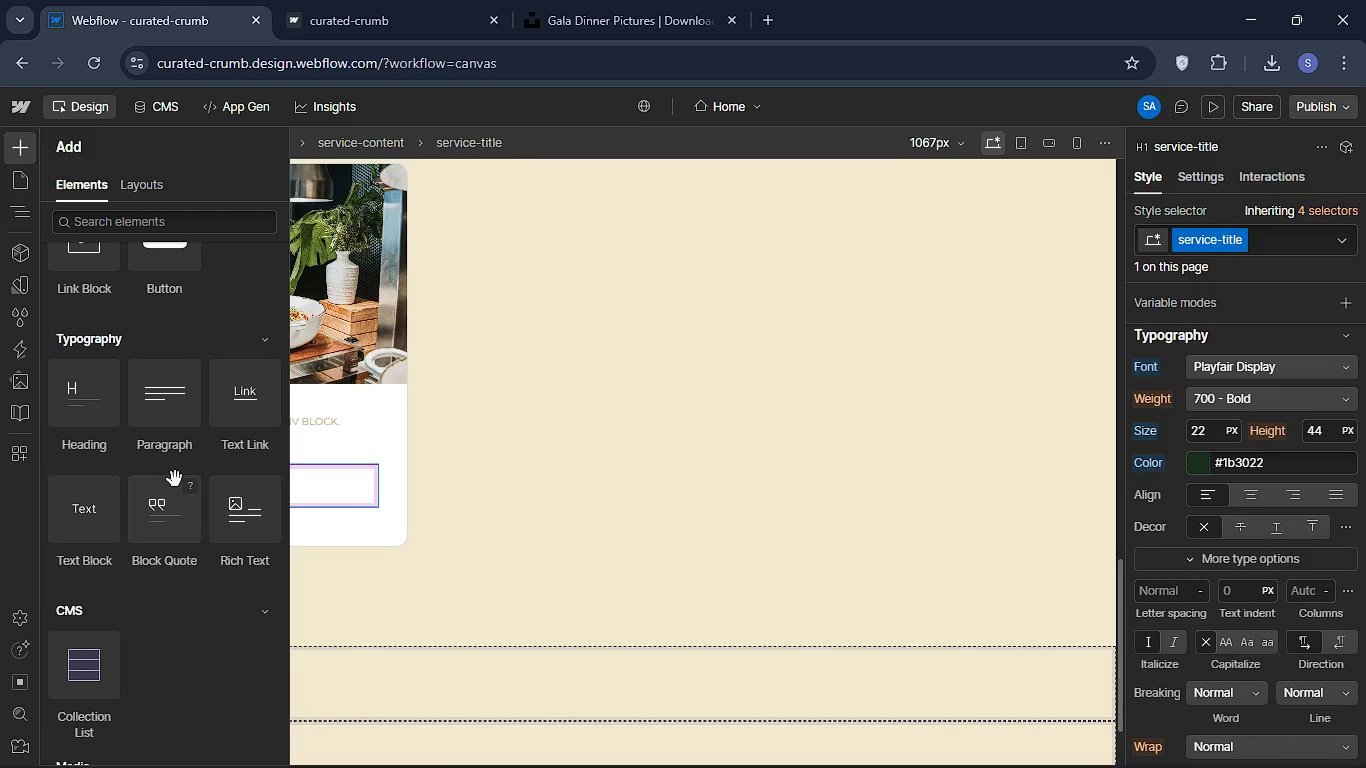 
left_click_drag(start_coordinate=[167, 386], to_coordinate=[191, 637])
 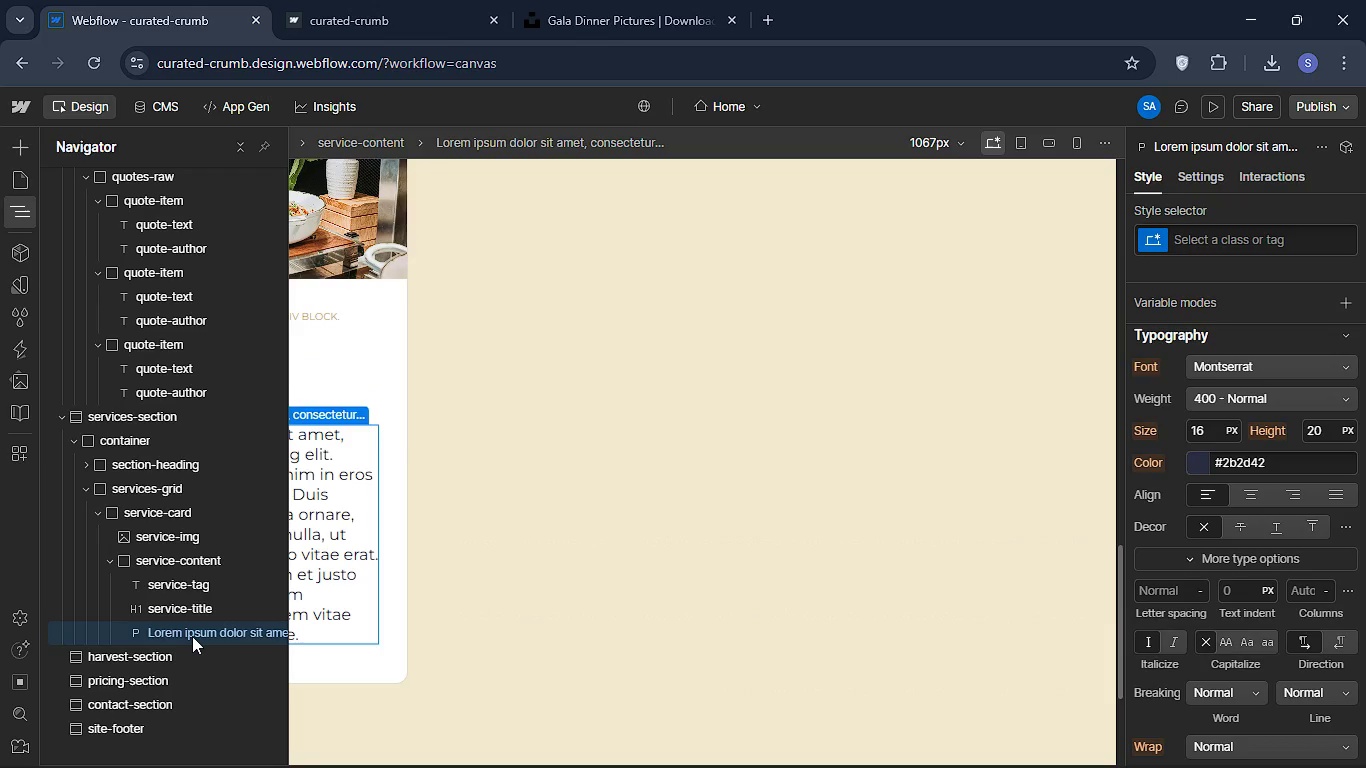 
hold_key(key=ShiftLeft, duration=8.28)
 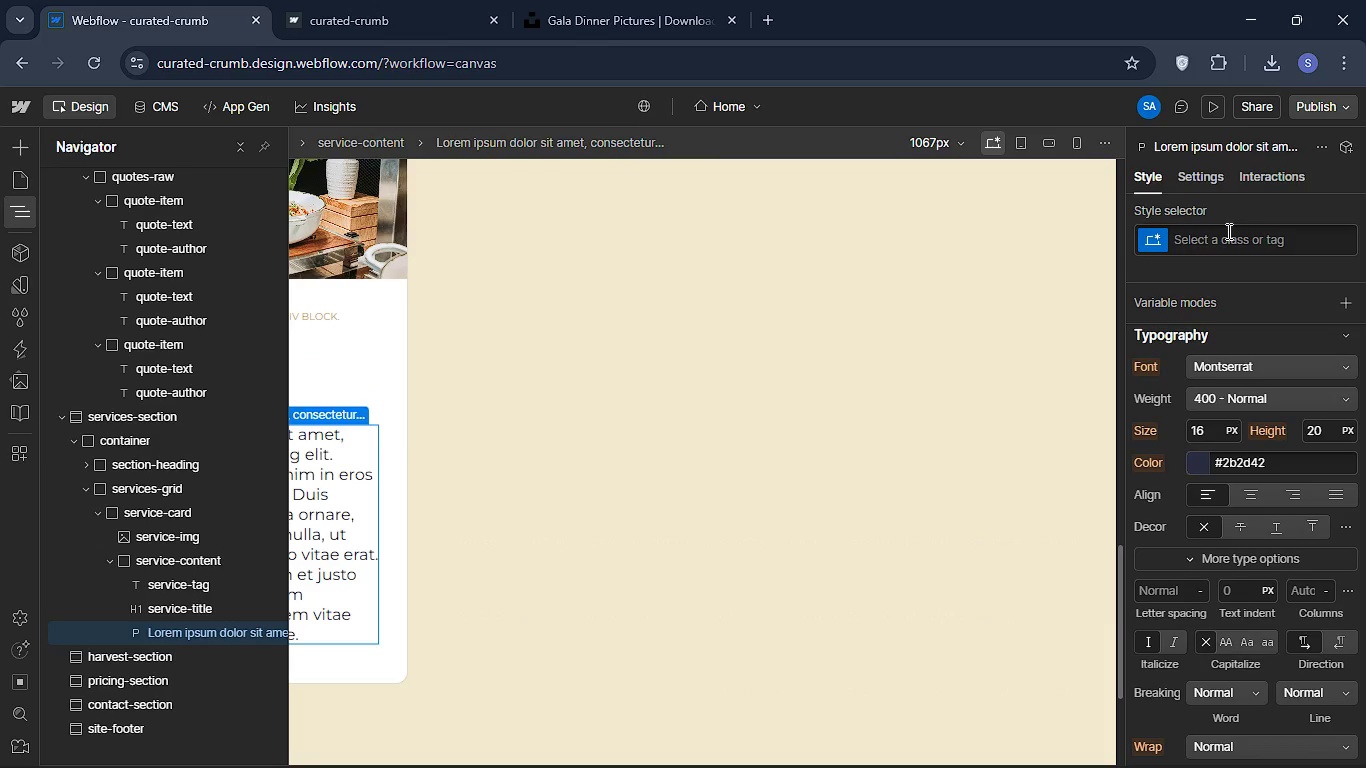 
left_click([1227, 231])
 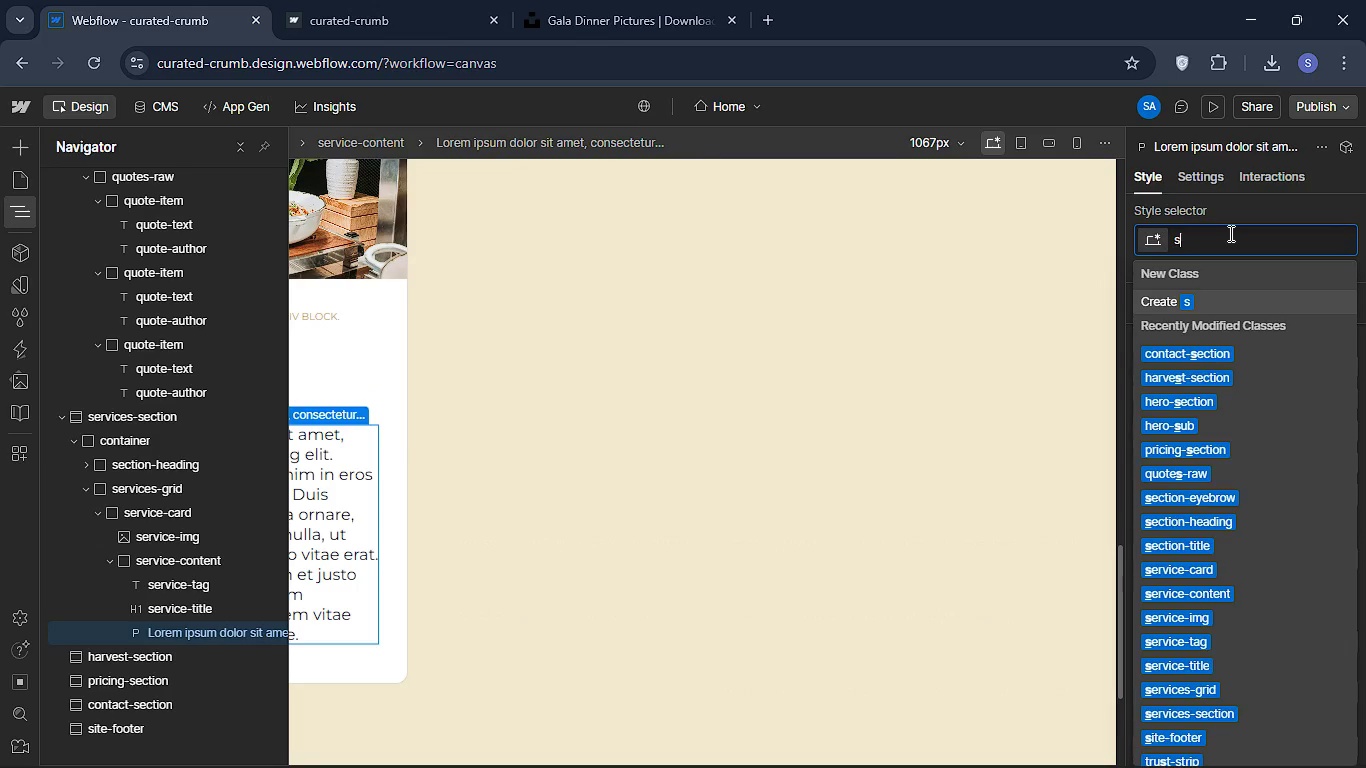 
type(service )
key(Backspace)
type(-e)
key(Backspace)
type(desc)
 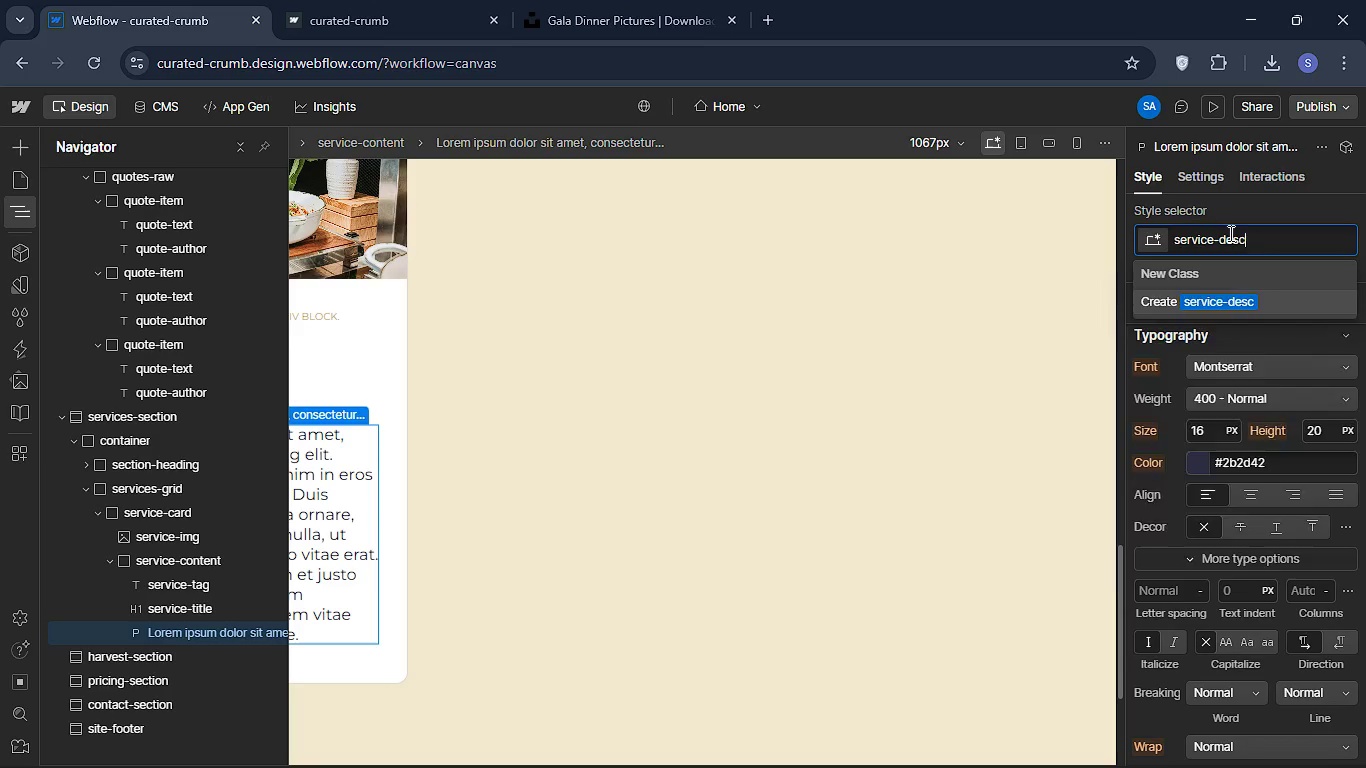 
key(Enter)
 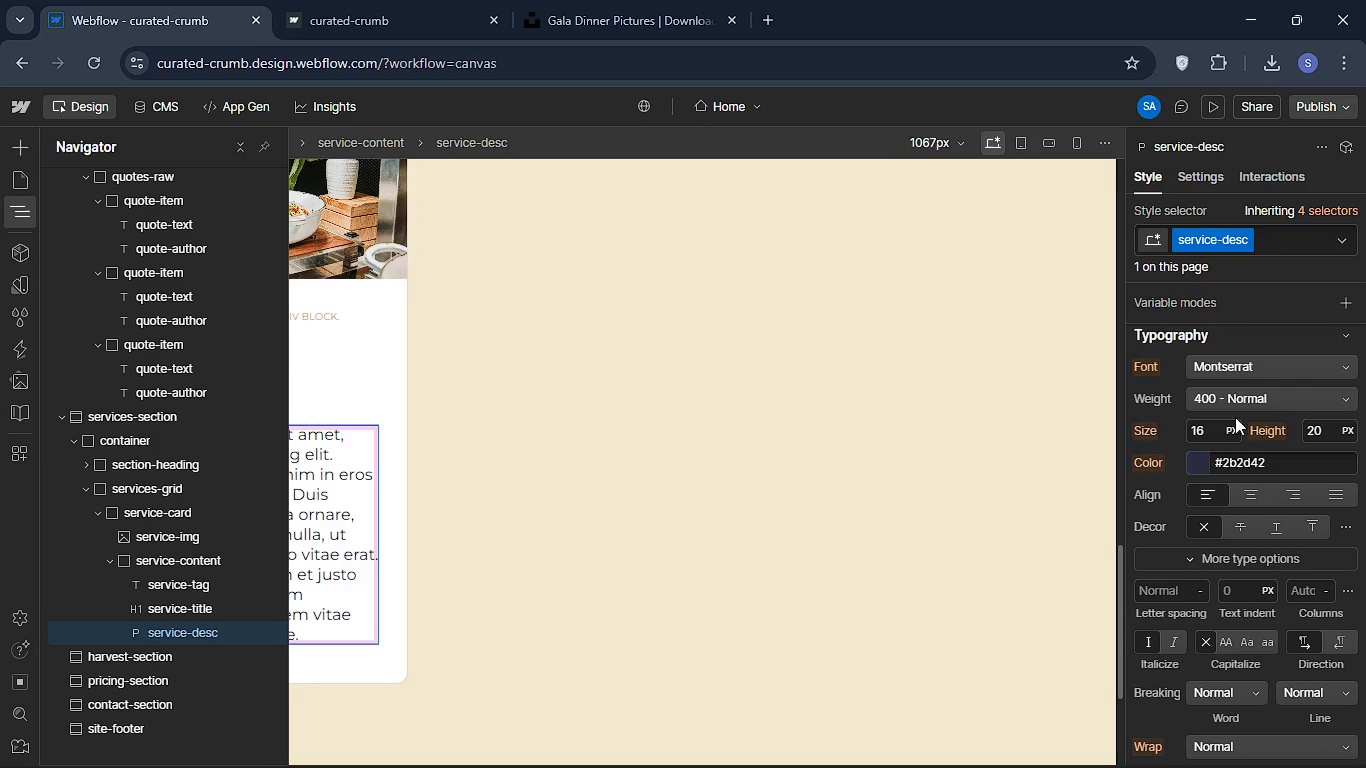 
wait(5.67)
 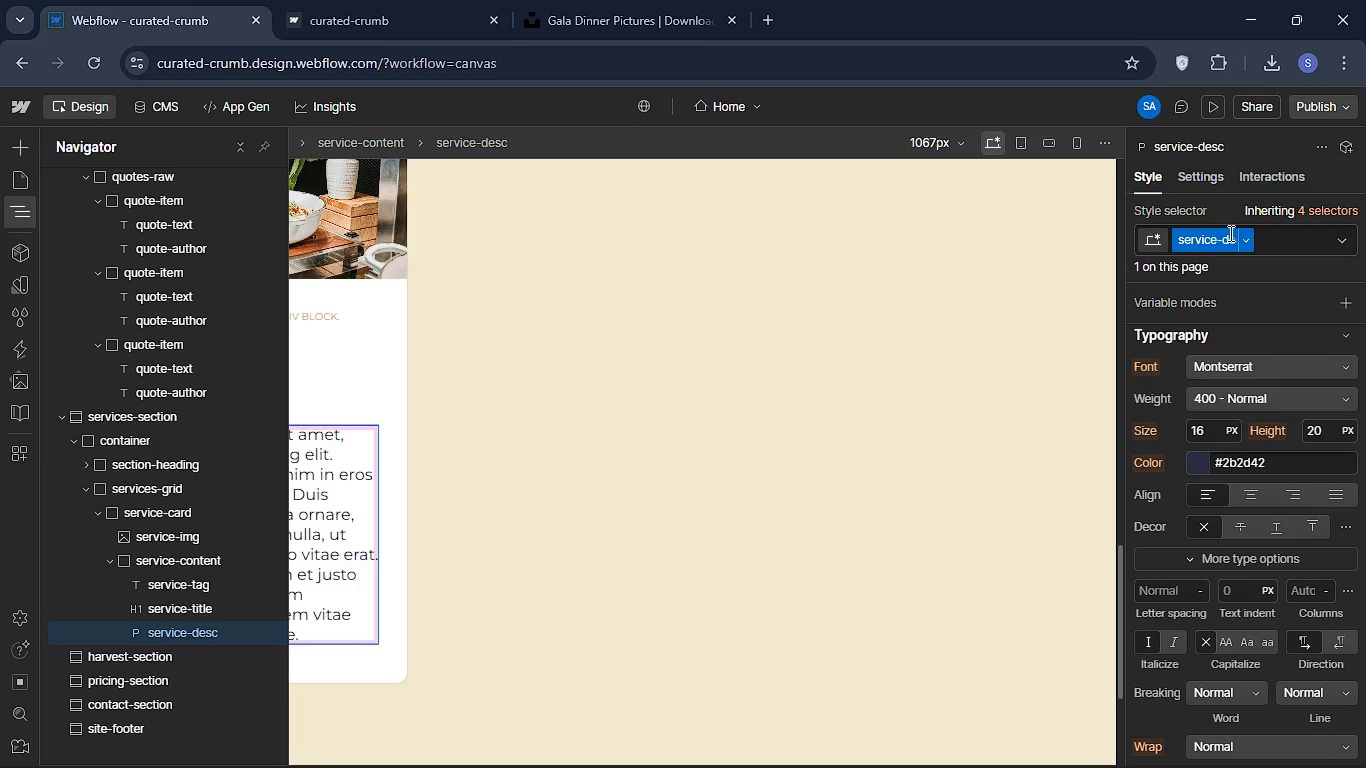 
left_click([1215, 430])
 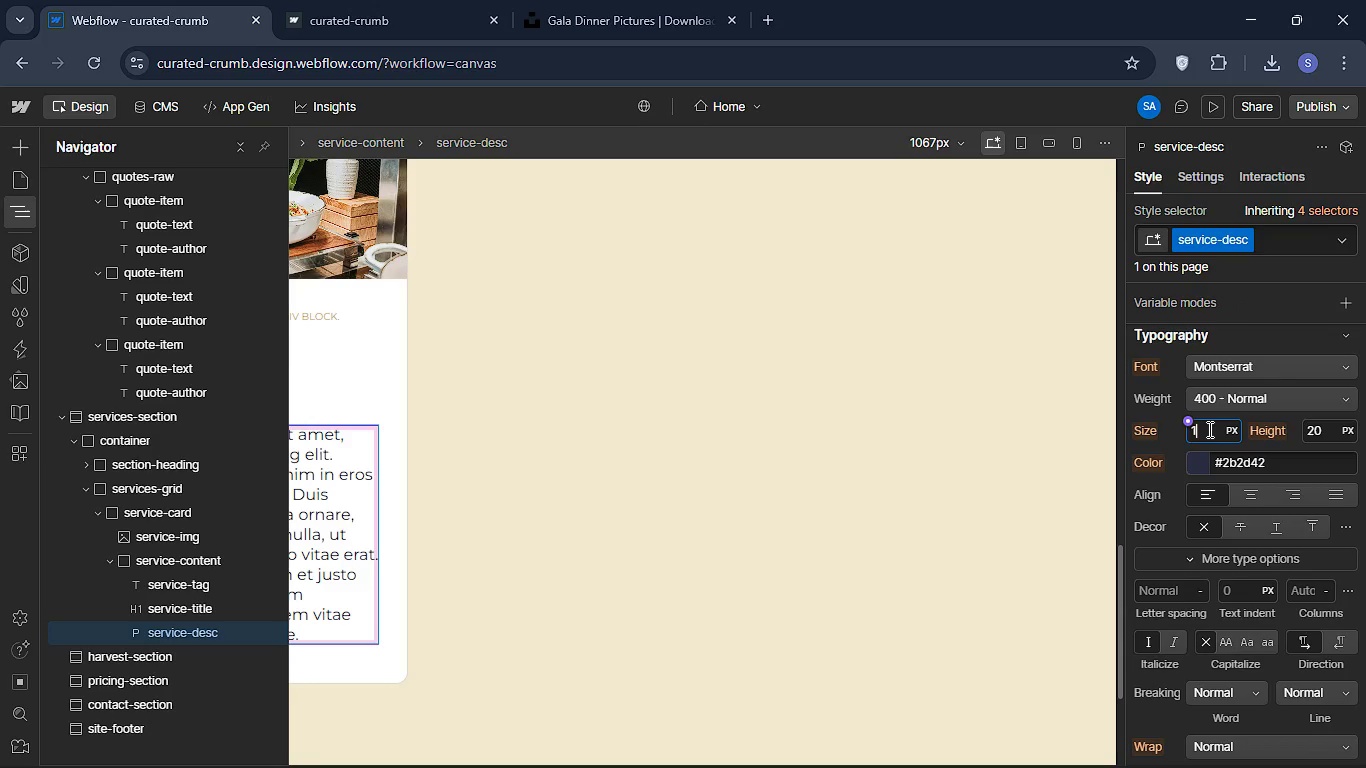 
key(Backspace)
type(14)
 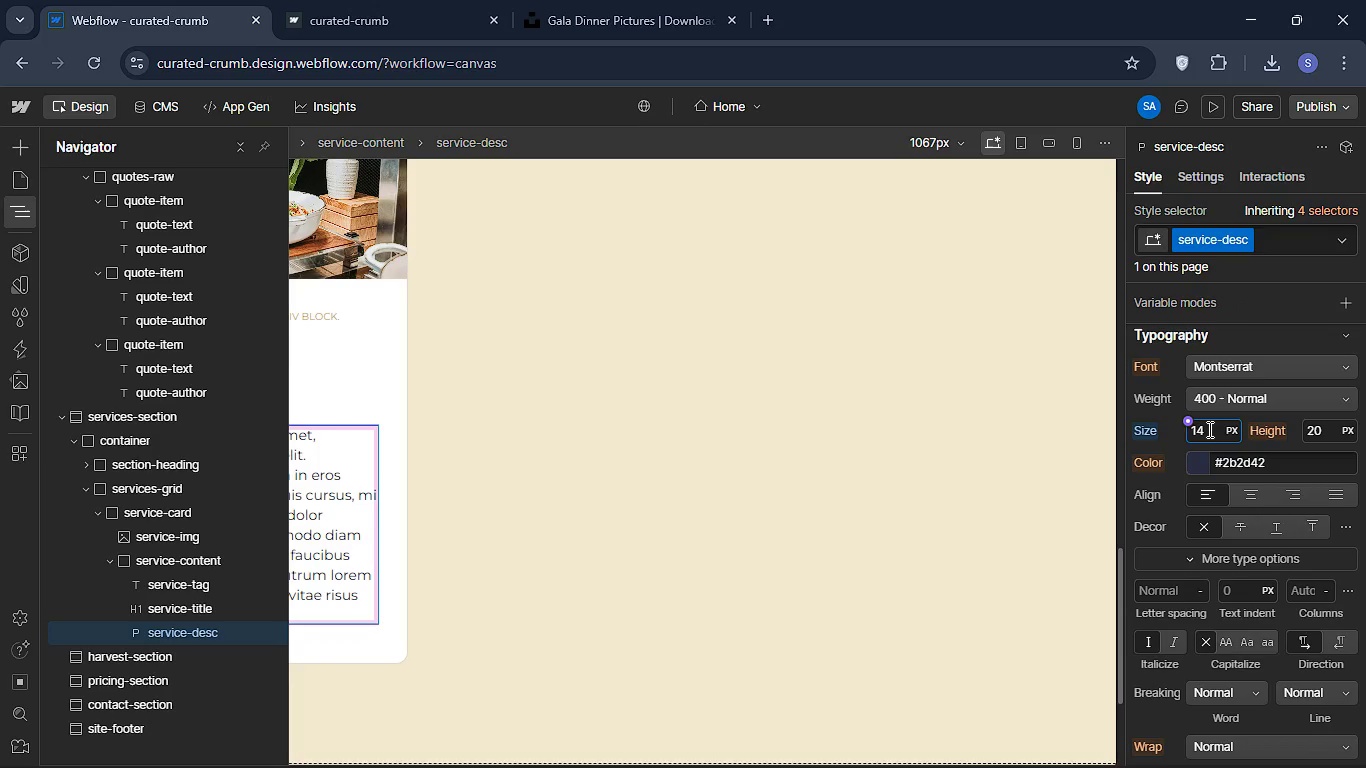 
key(Enter)
 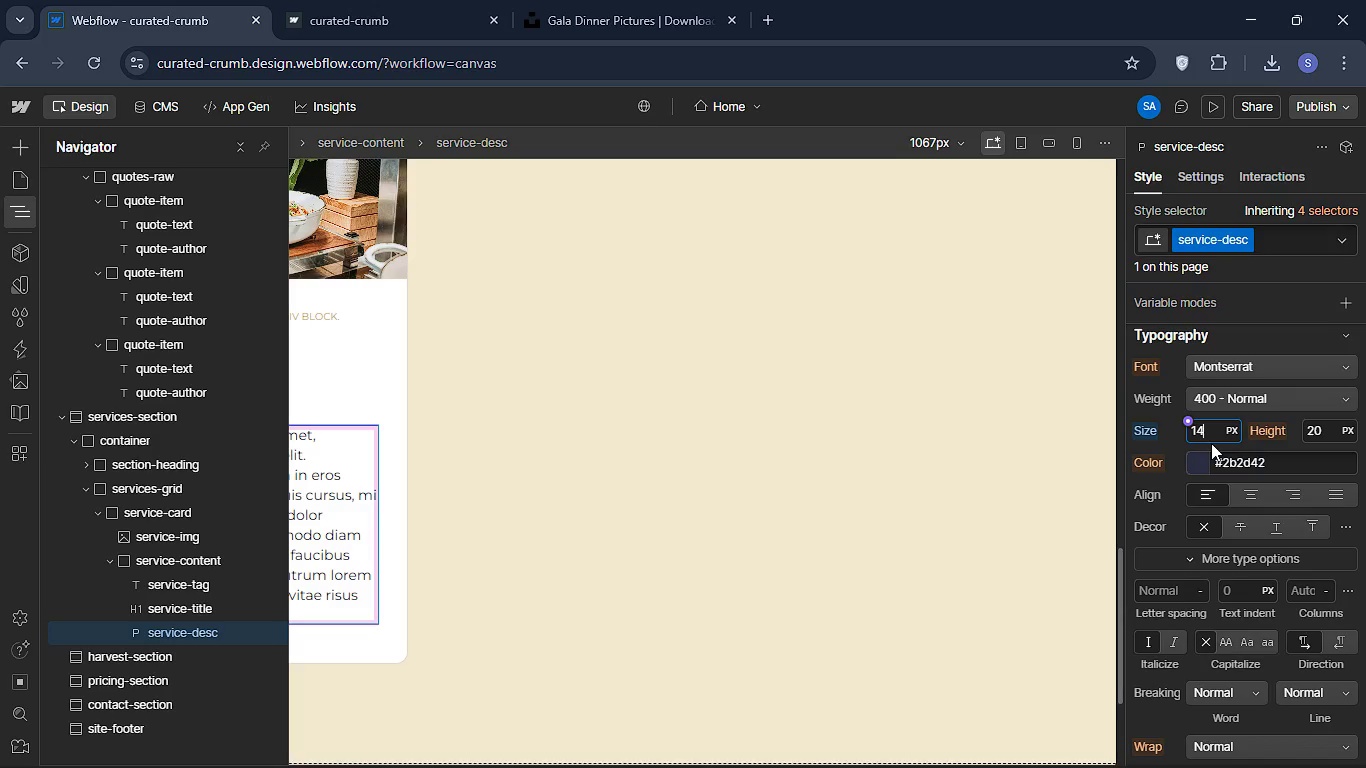 
wait(20.86)
 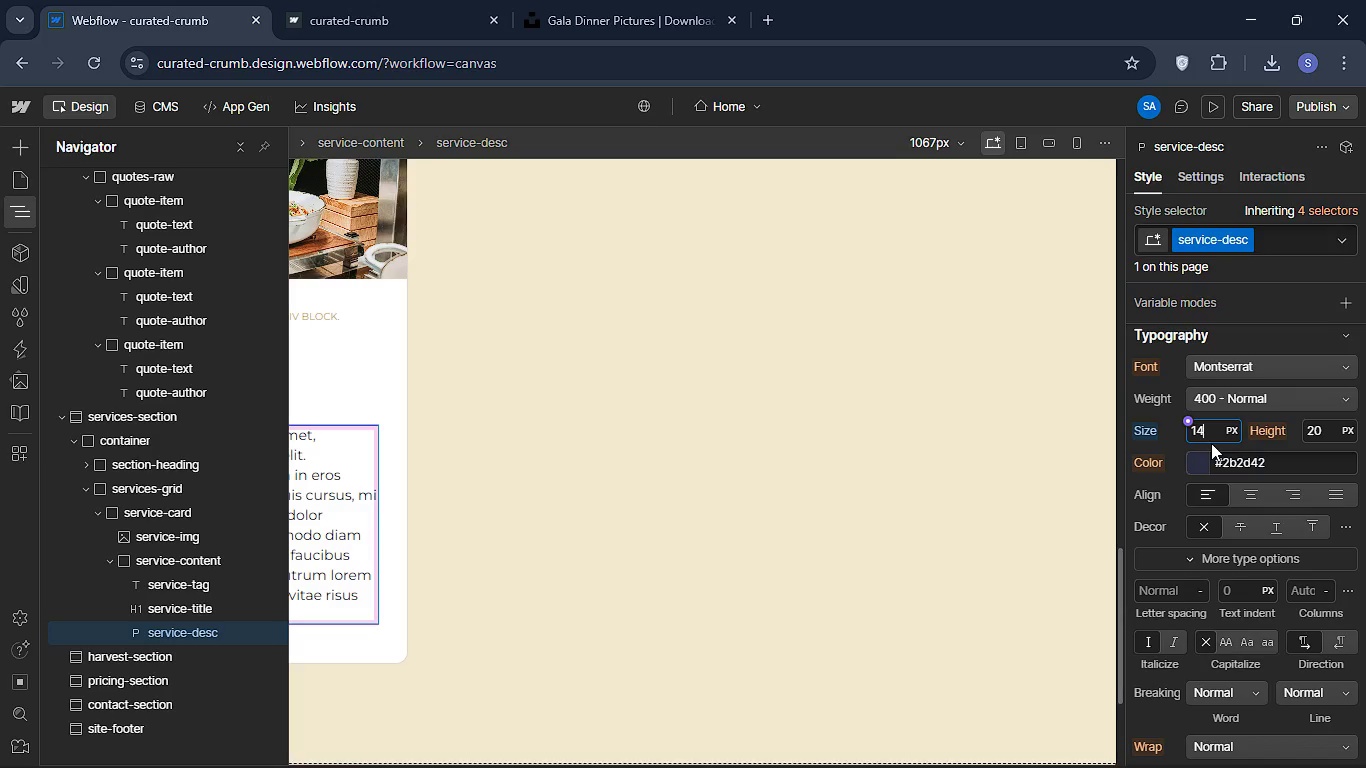 
left_click([1271, 460])
 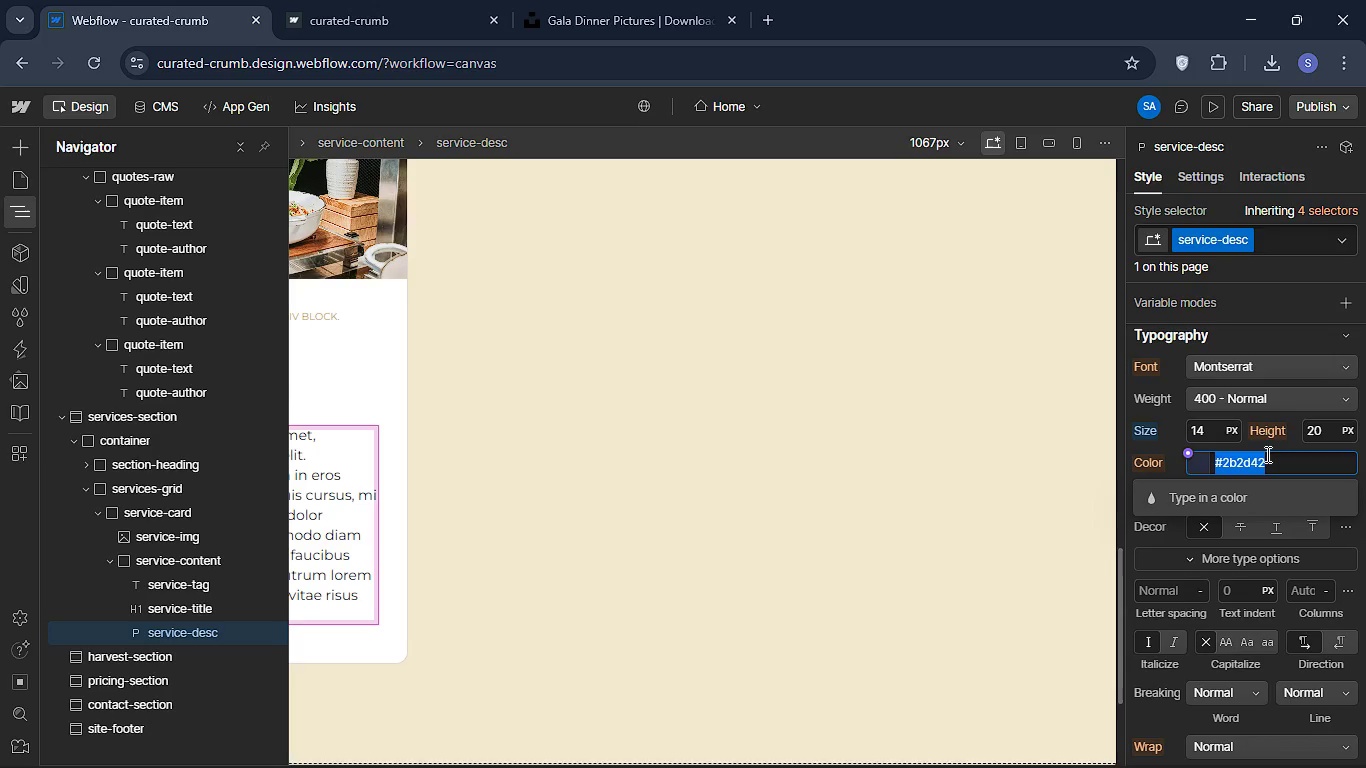 
type(#2b2d42)
 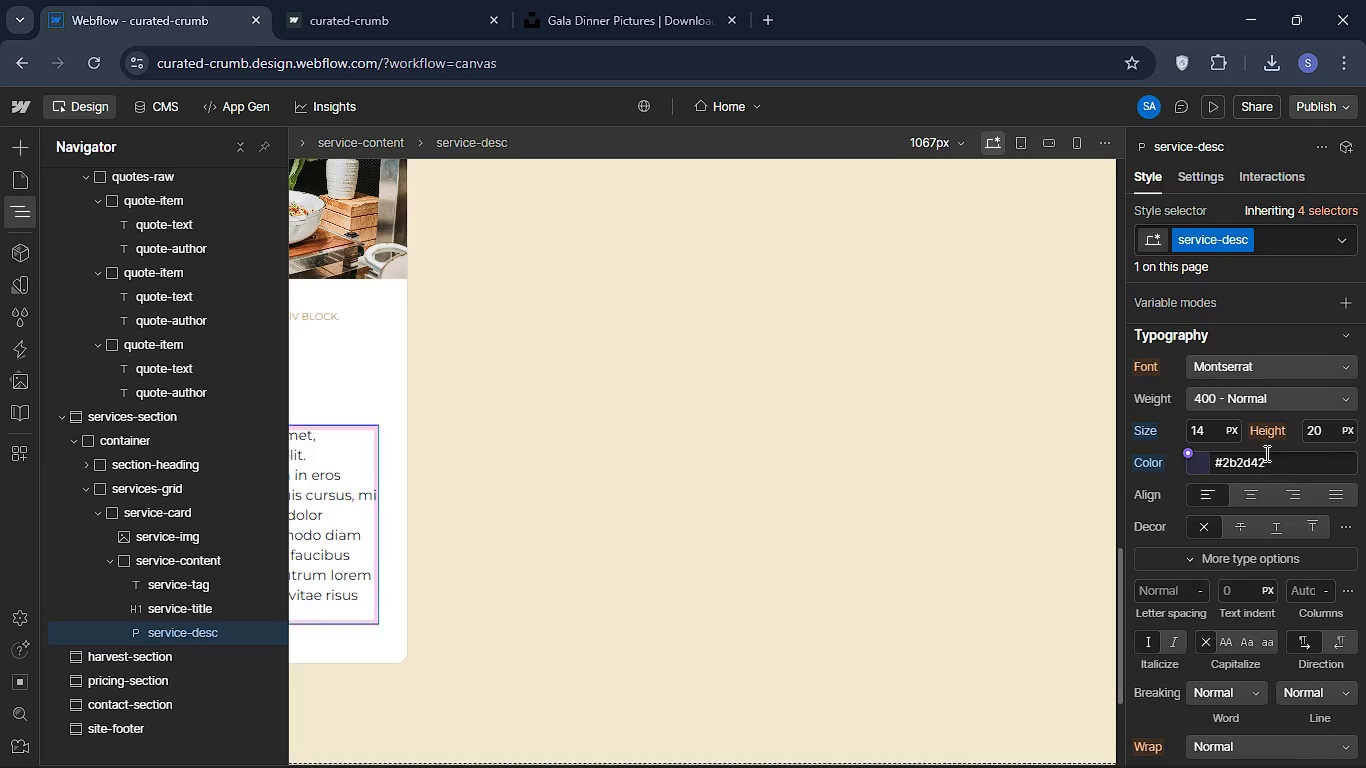 
key(Enter)
 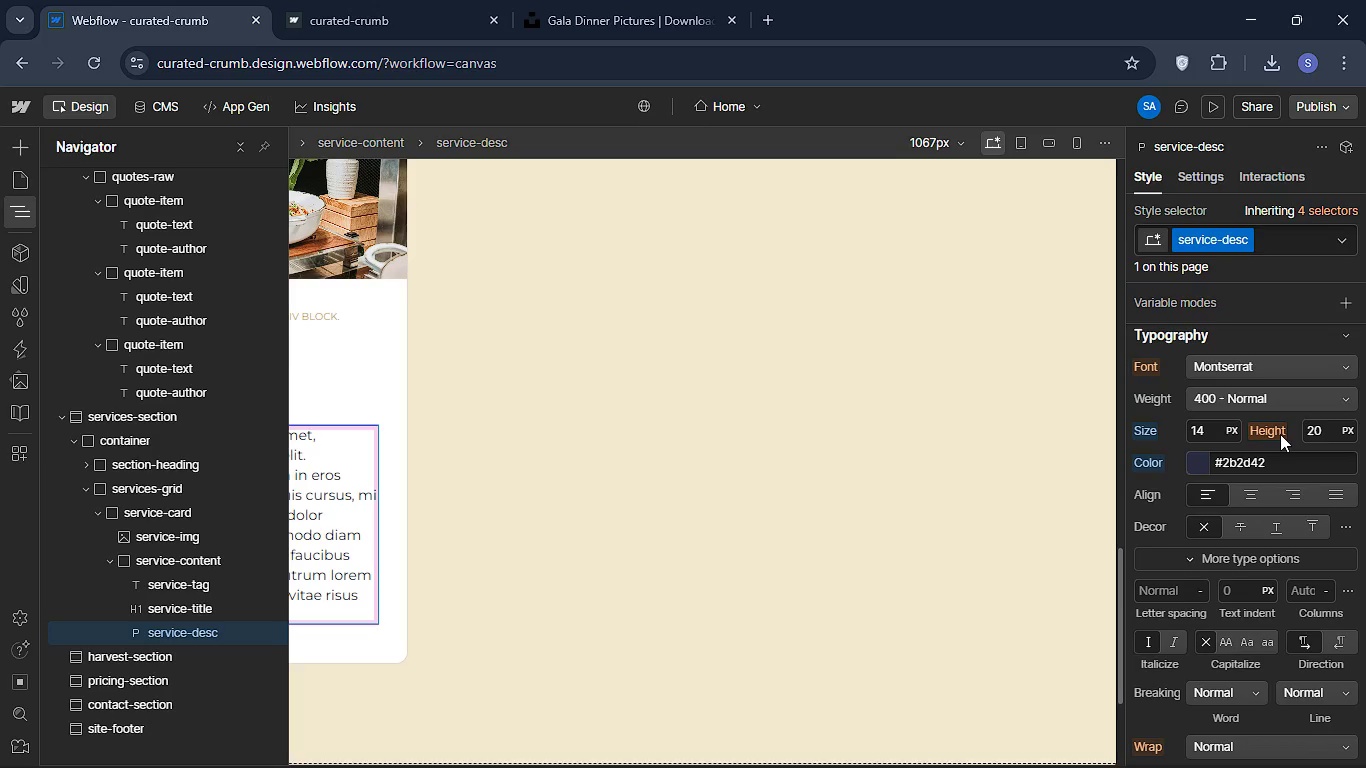 
wait(6.88)
 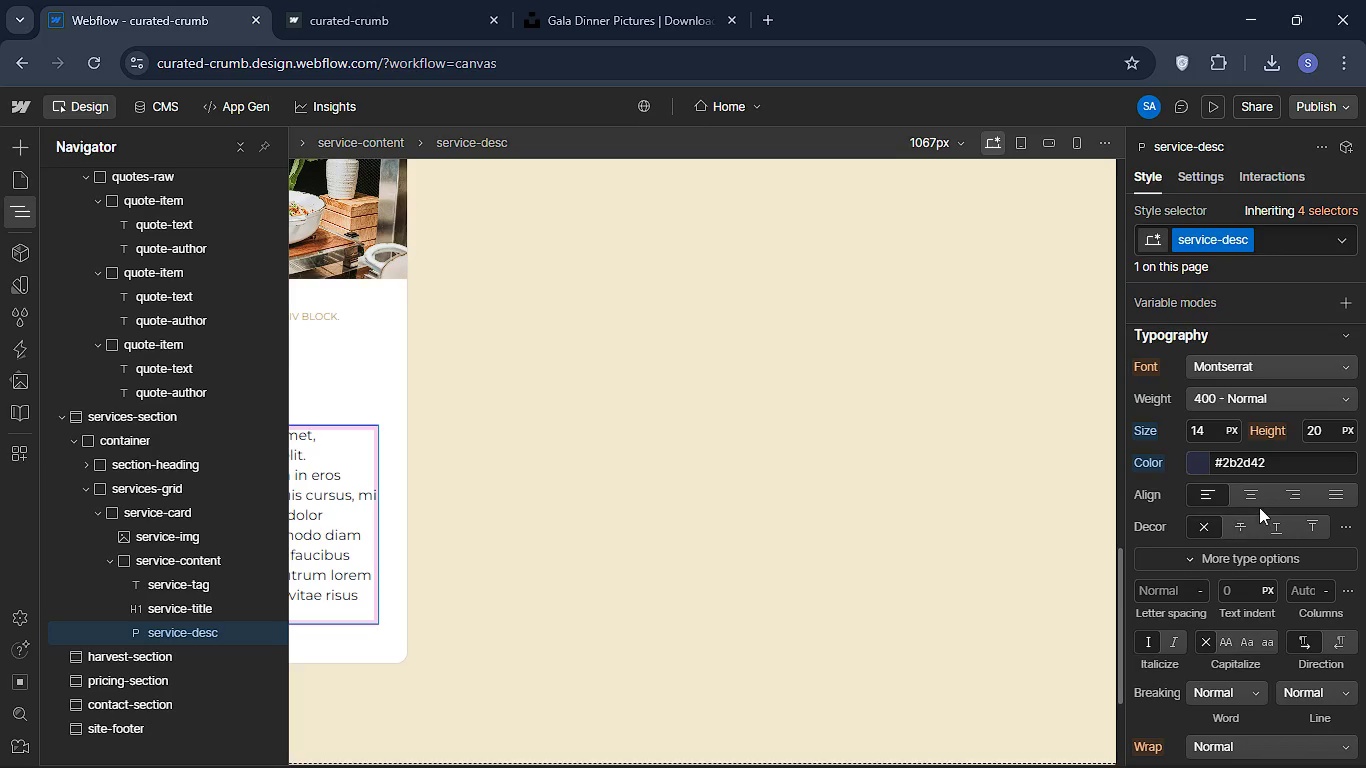 
left_click([1328, 424])
 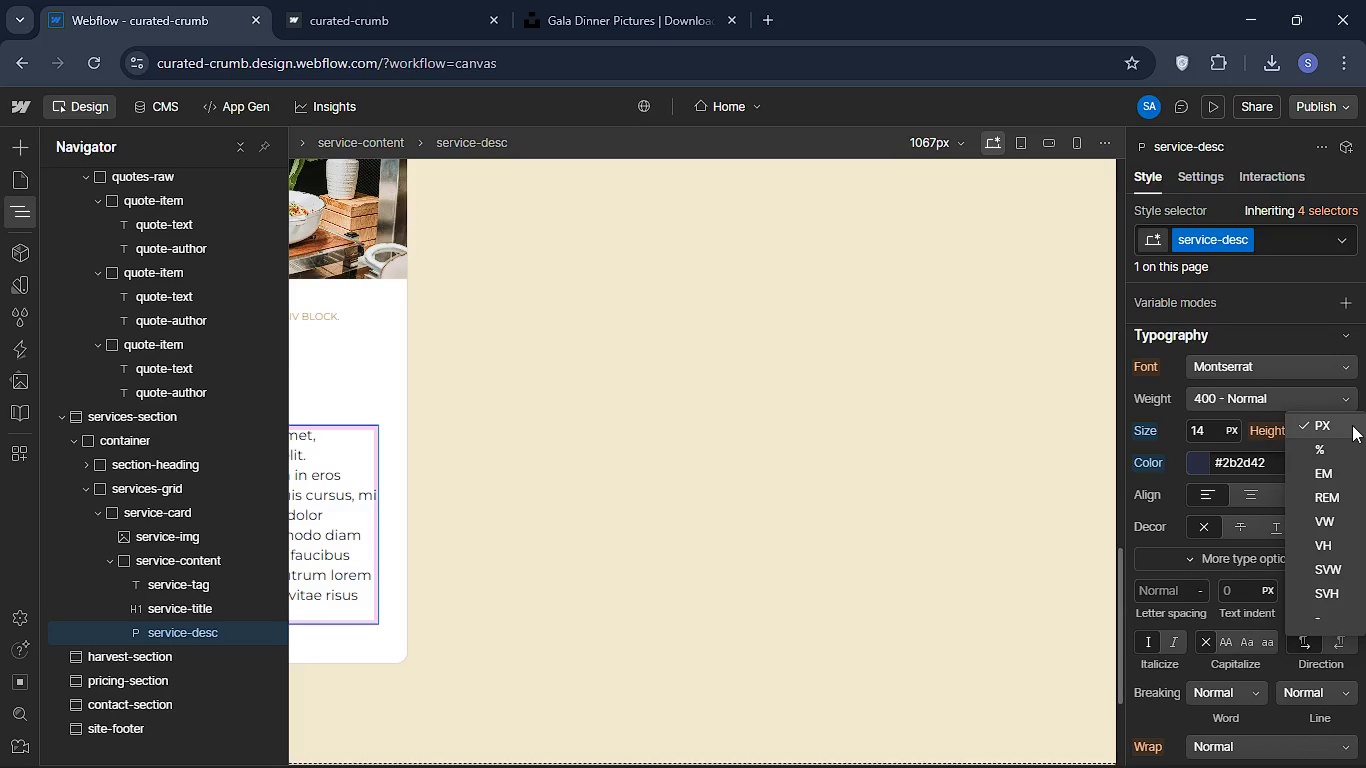 
left_click([1352, 425])
 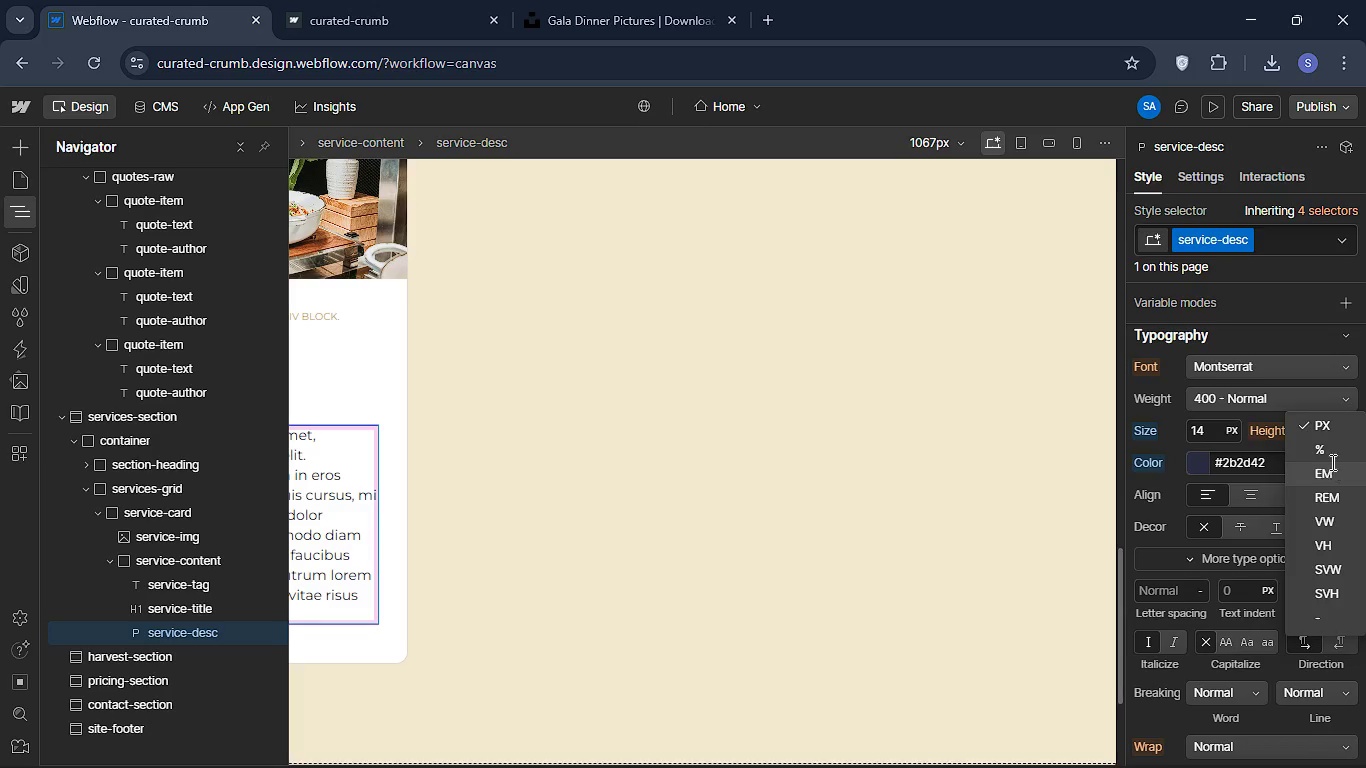 
left_click([1331, 462])
 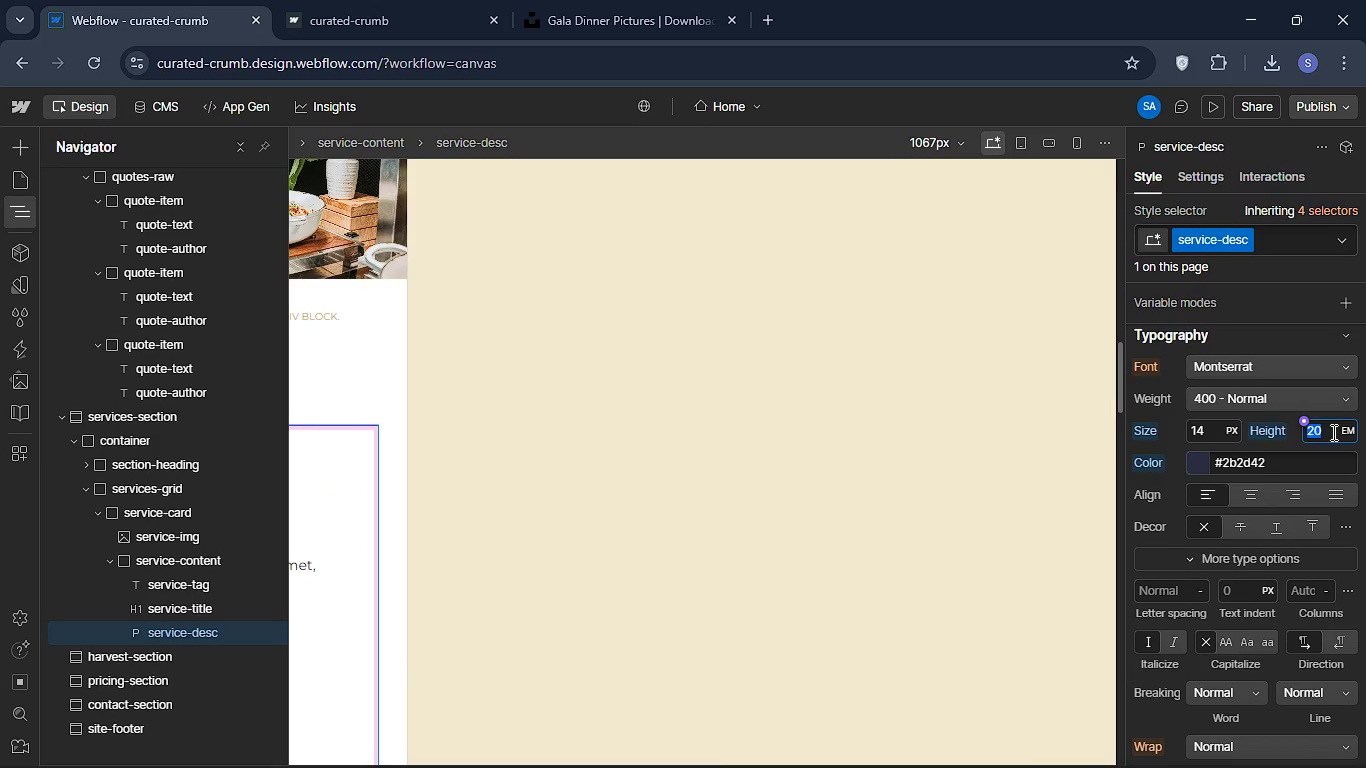 
left_click([1332, 432])
 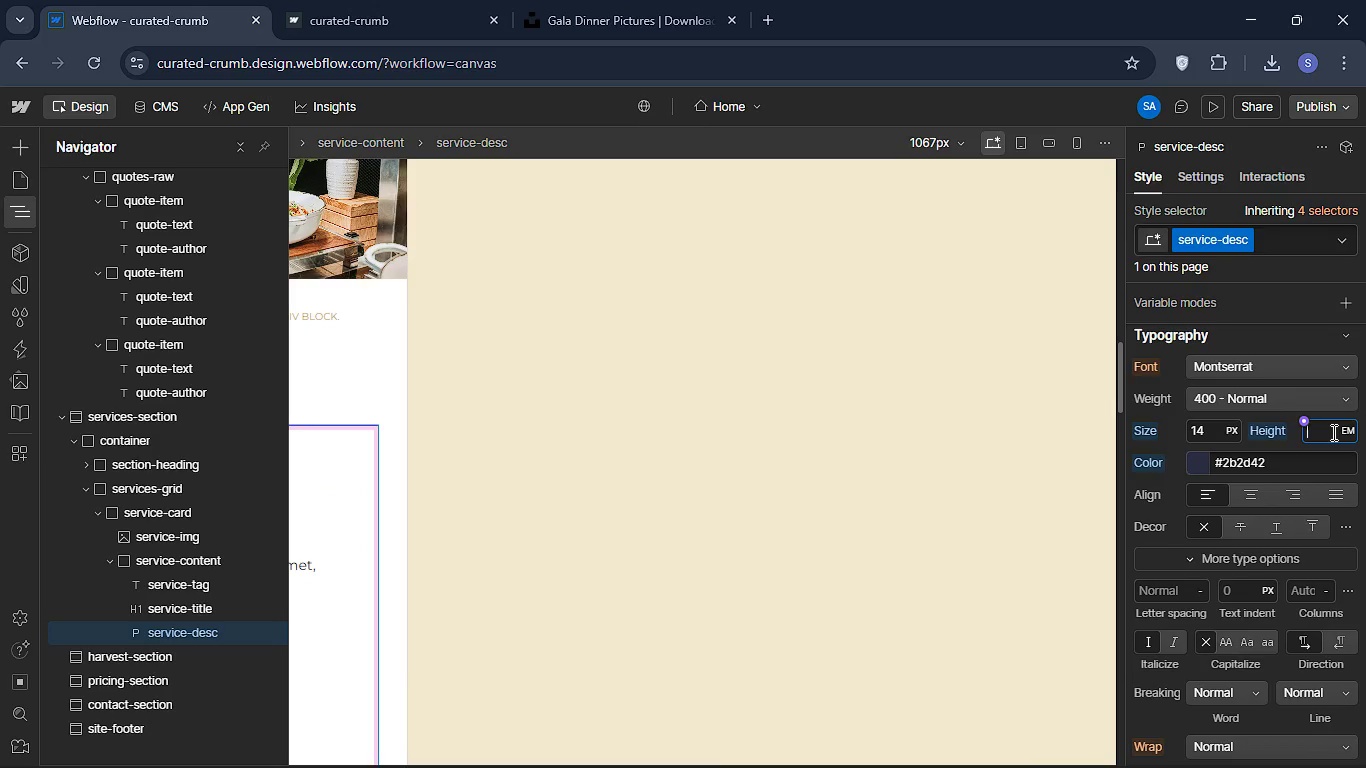 
key(Backspace)
 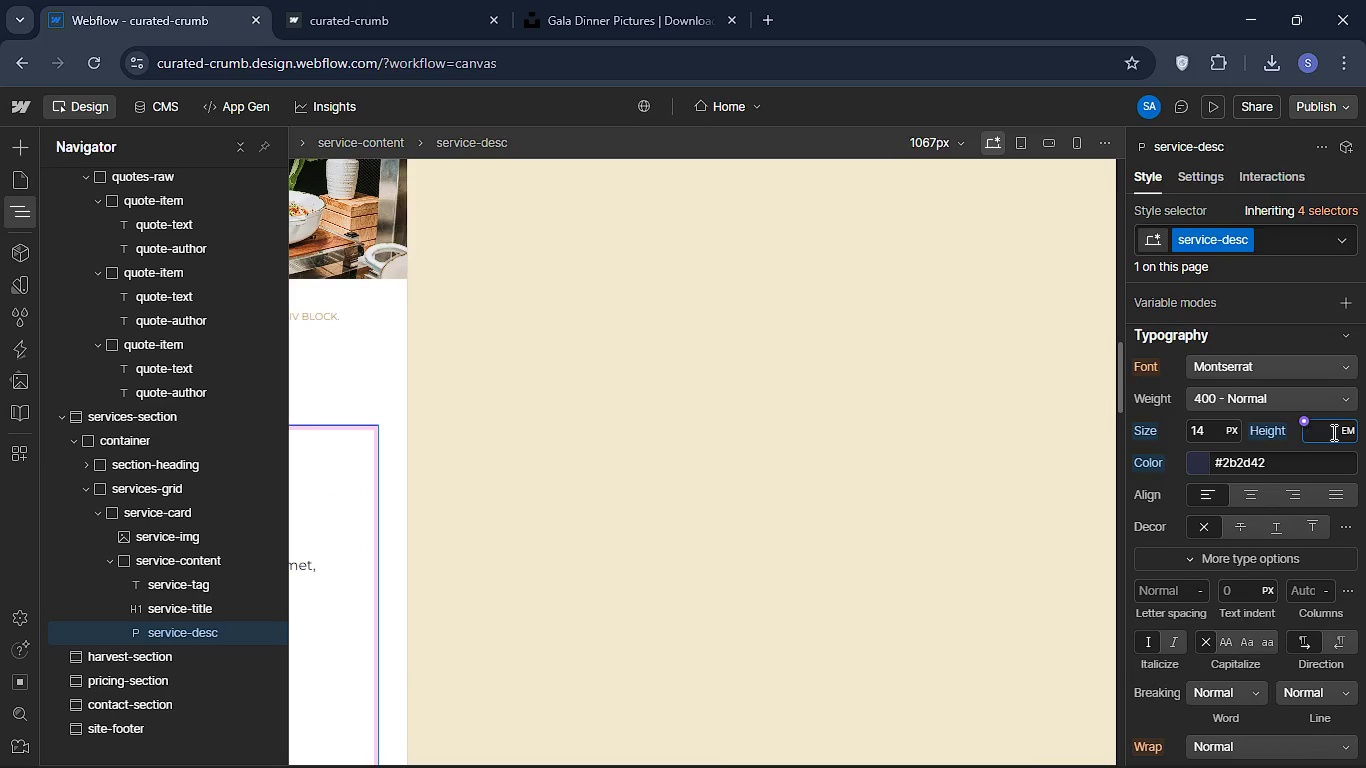 
key(1)
 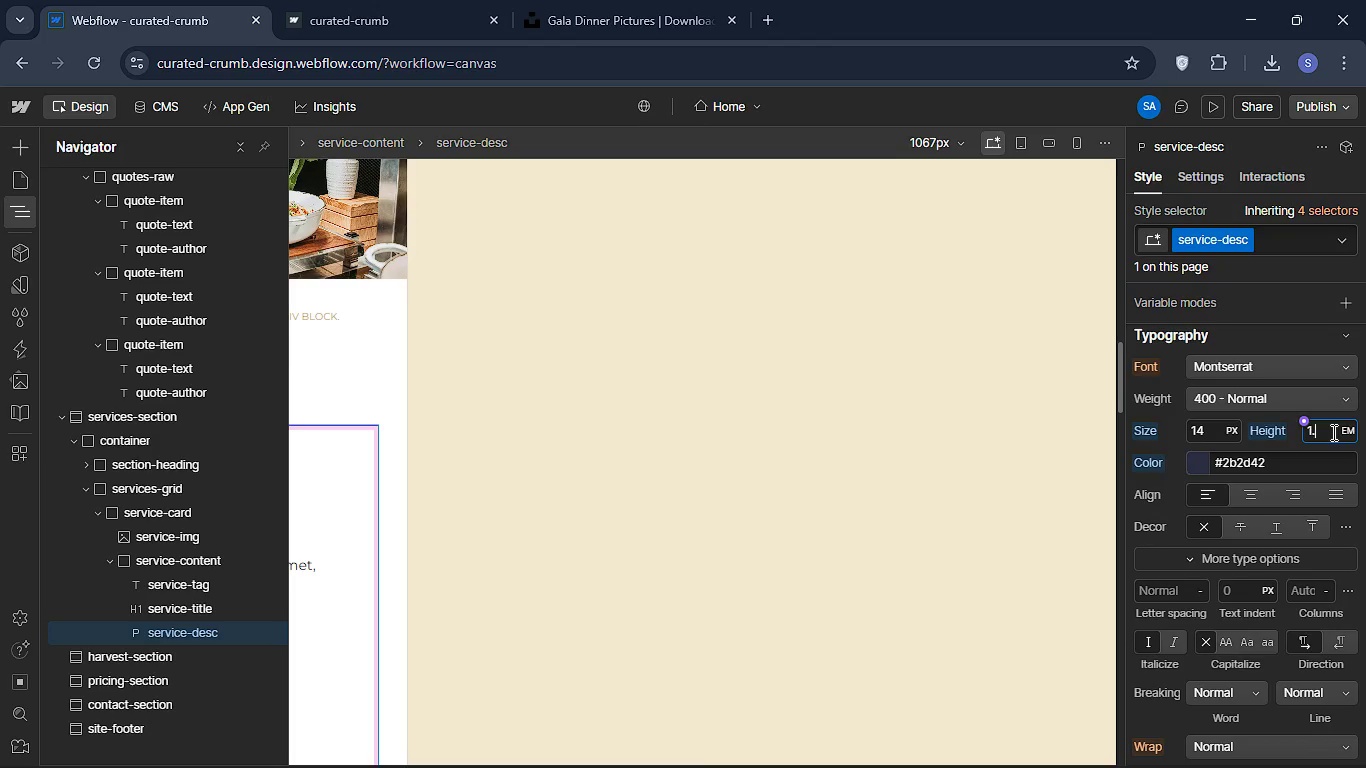 
key(Period)
 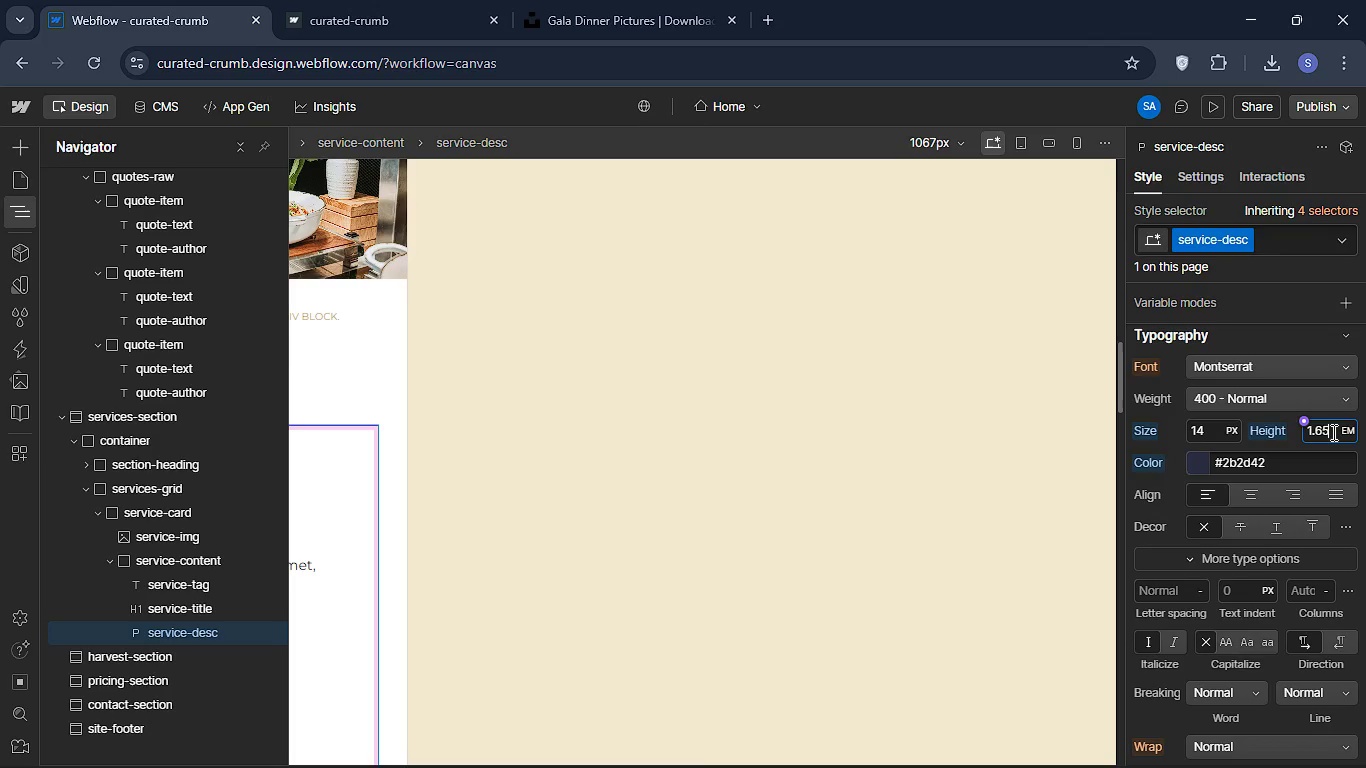 
key(6)
 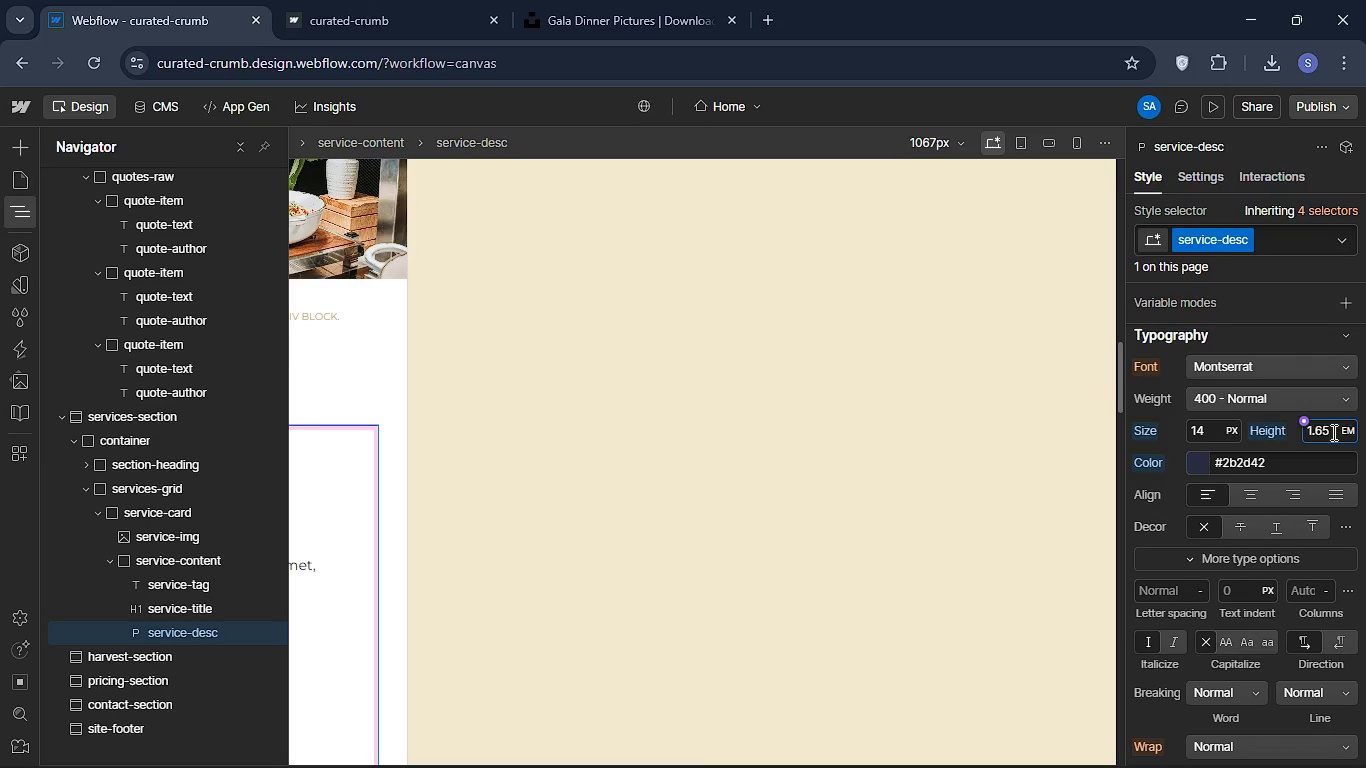 
left_click([1332, 432])
 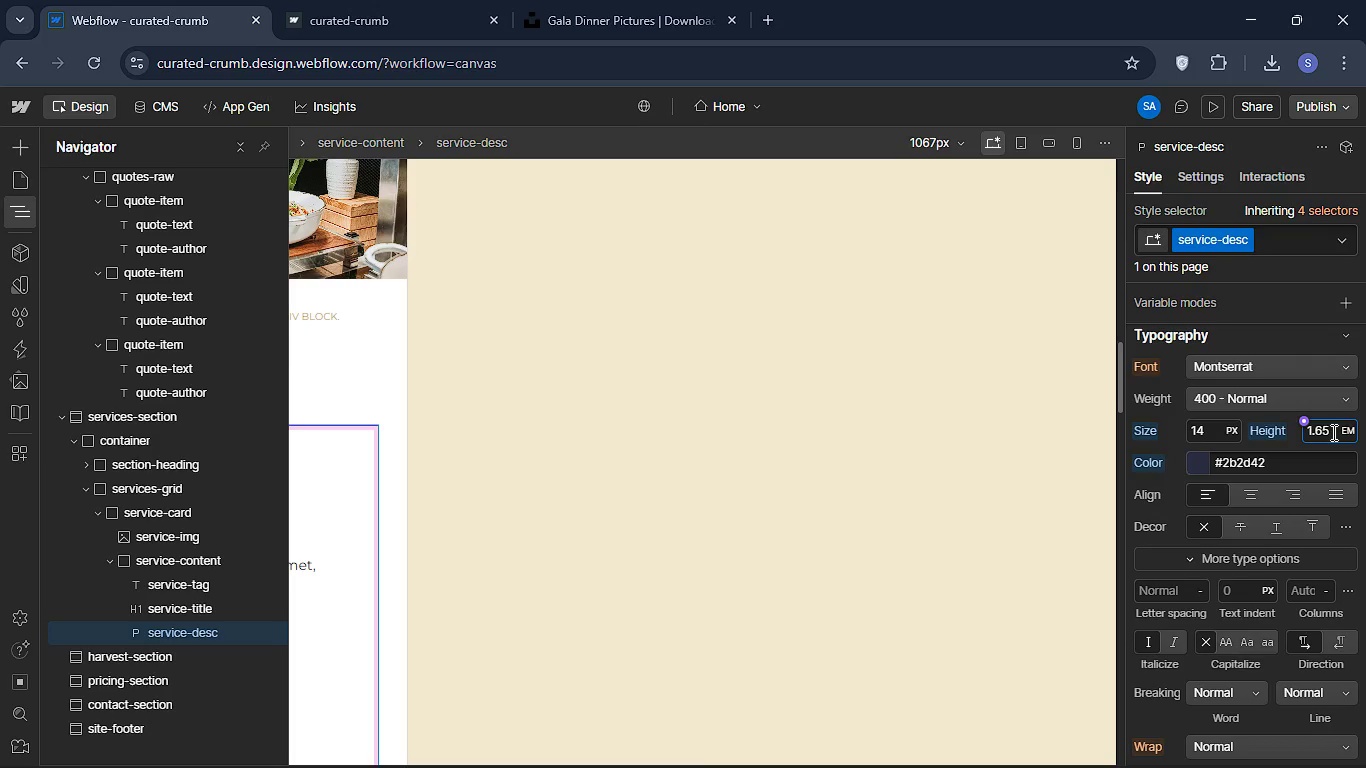 
key(5)
 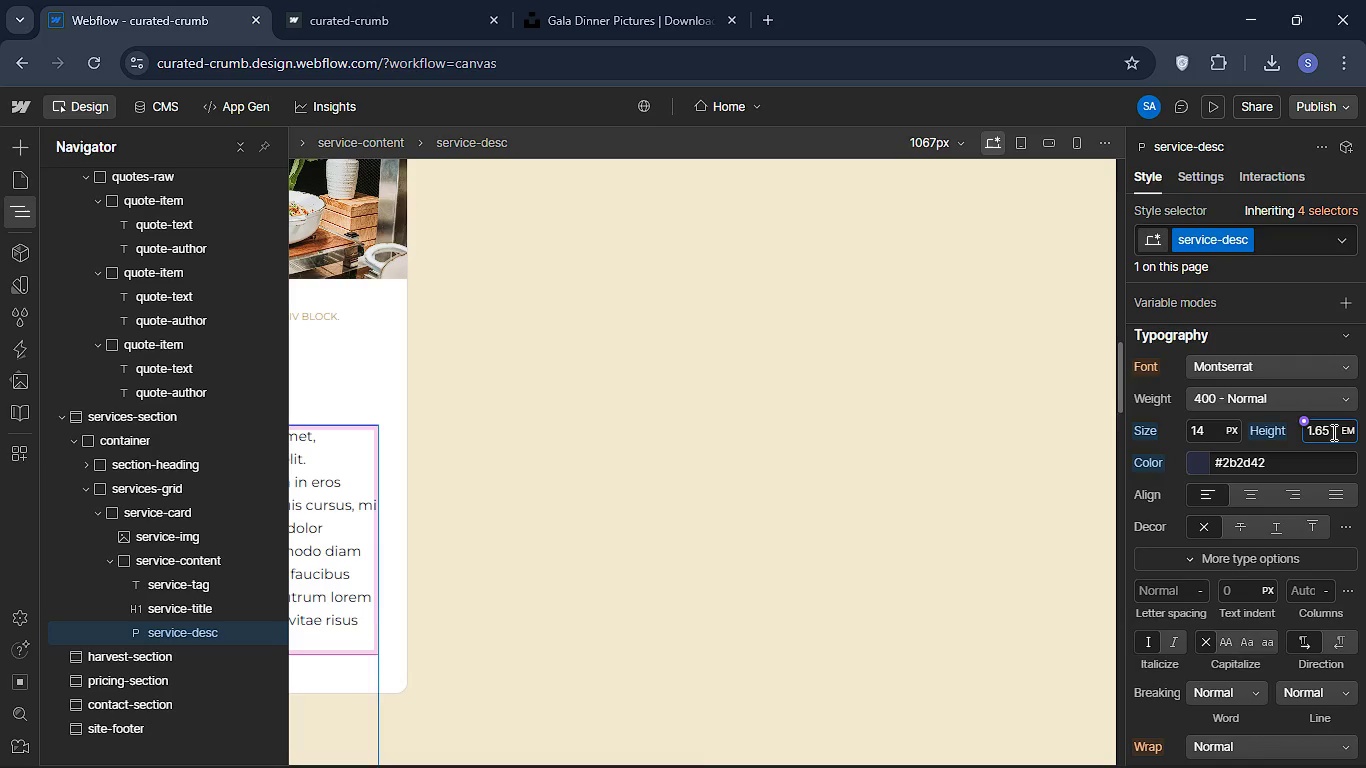 
key(Enter)
 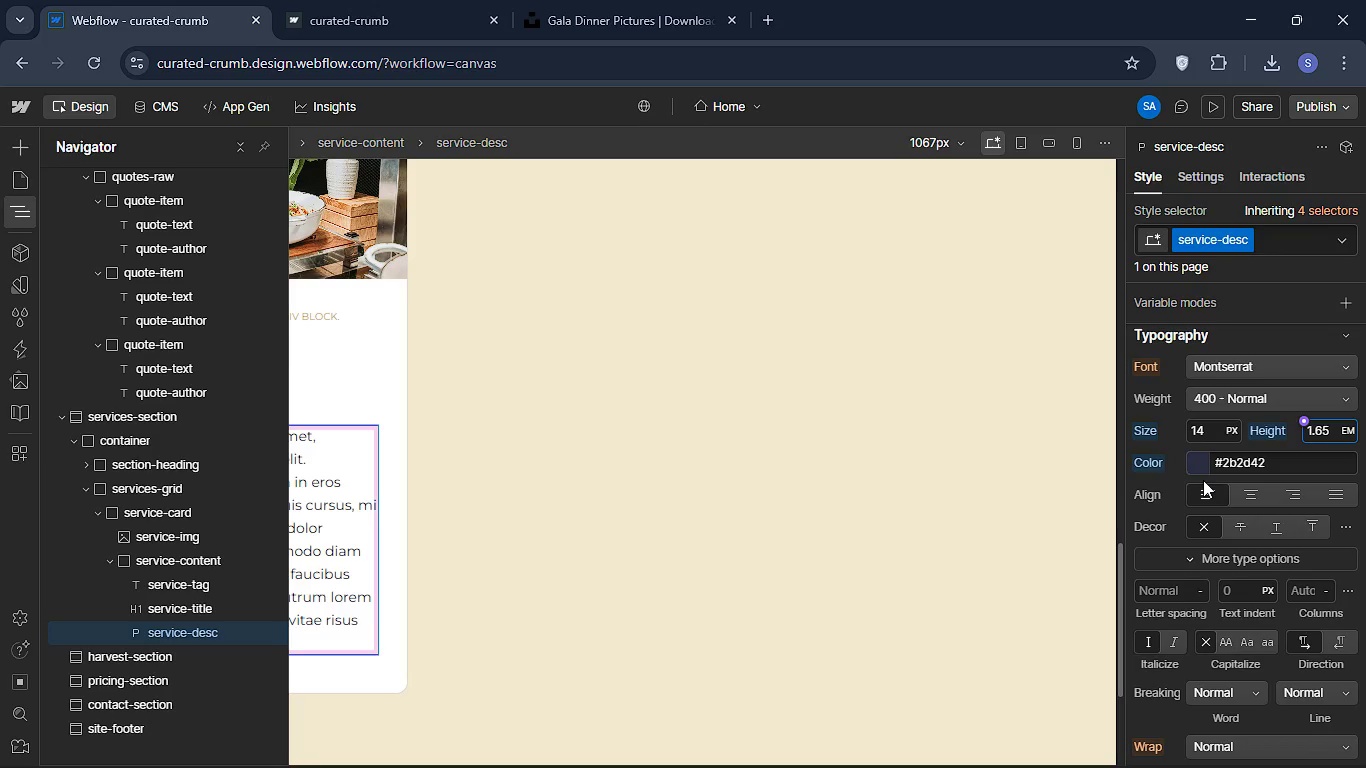 
wait(17.11)
 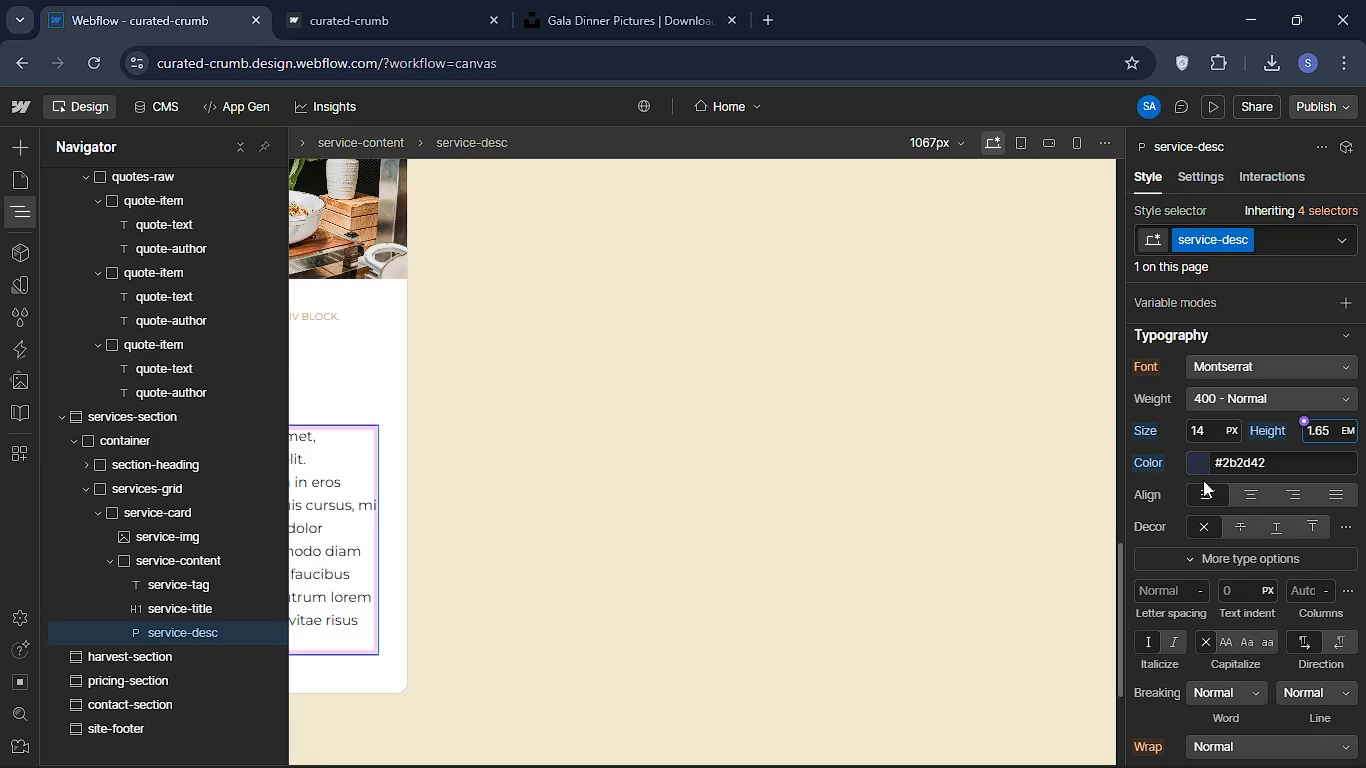 
left_click([90, 504])
 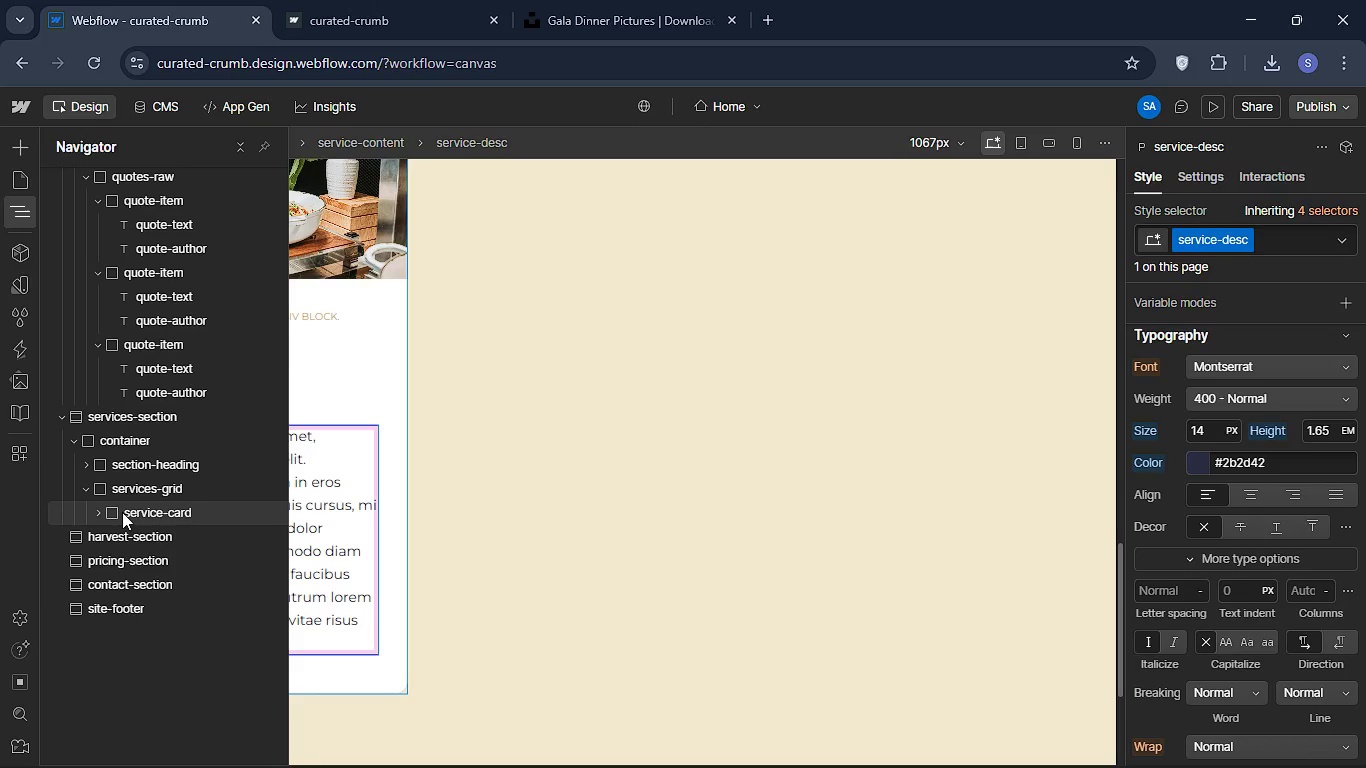 
right_click([122, 512])
 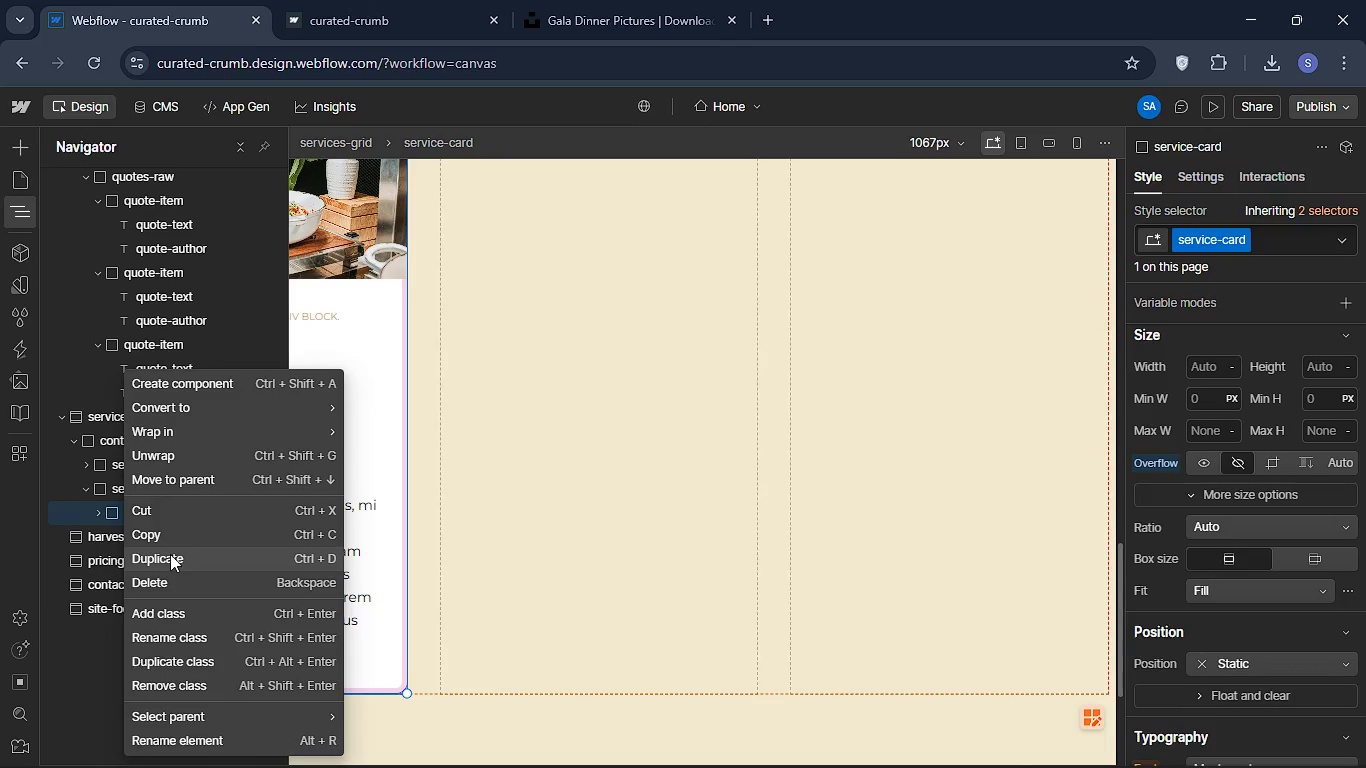 
left_click([166, 550])
 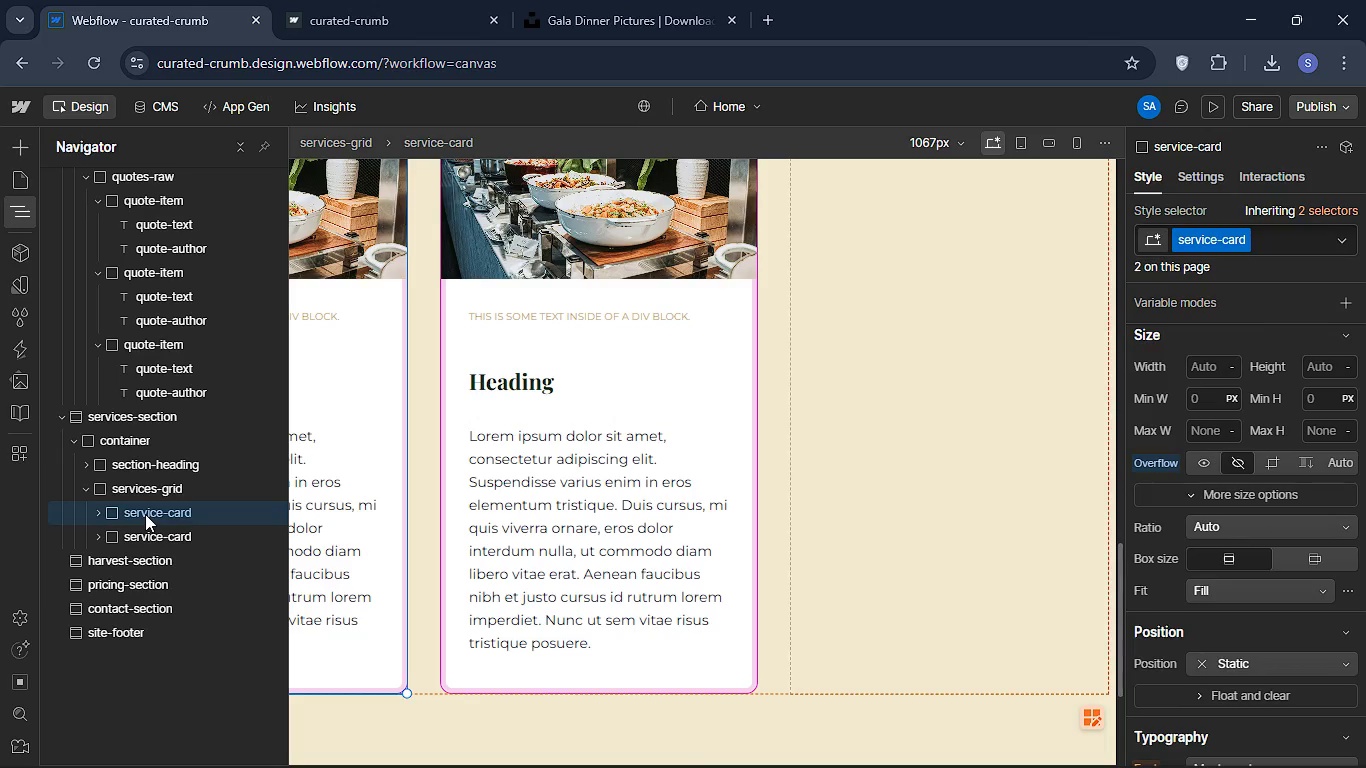 
right_click([145, 510])
 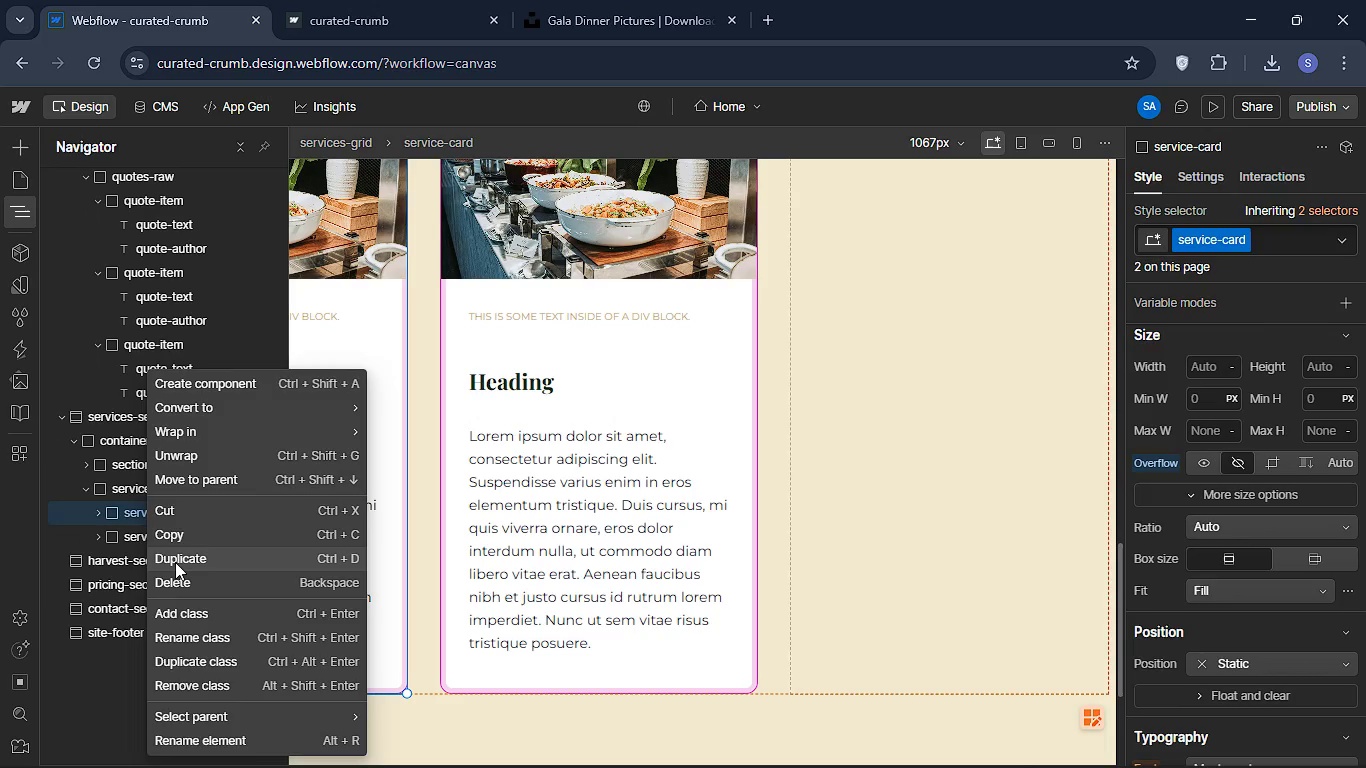 
left_click([175, 559])
 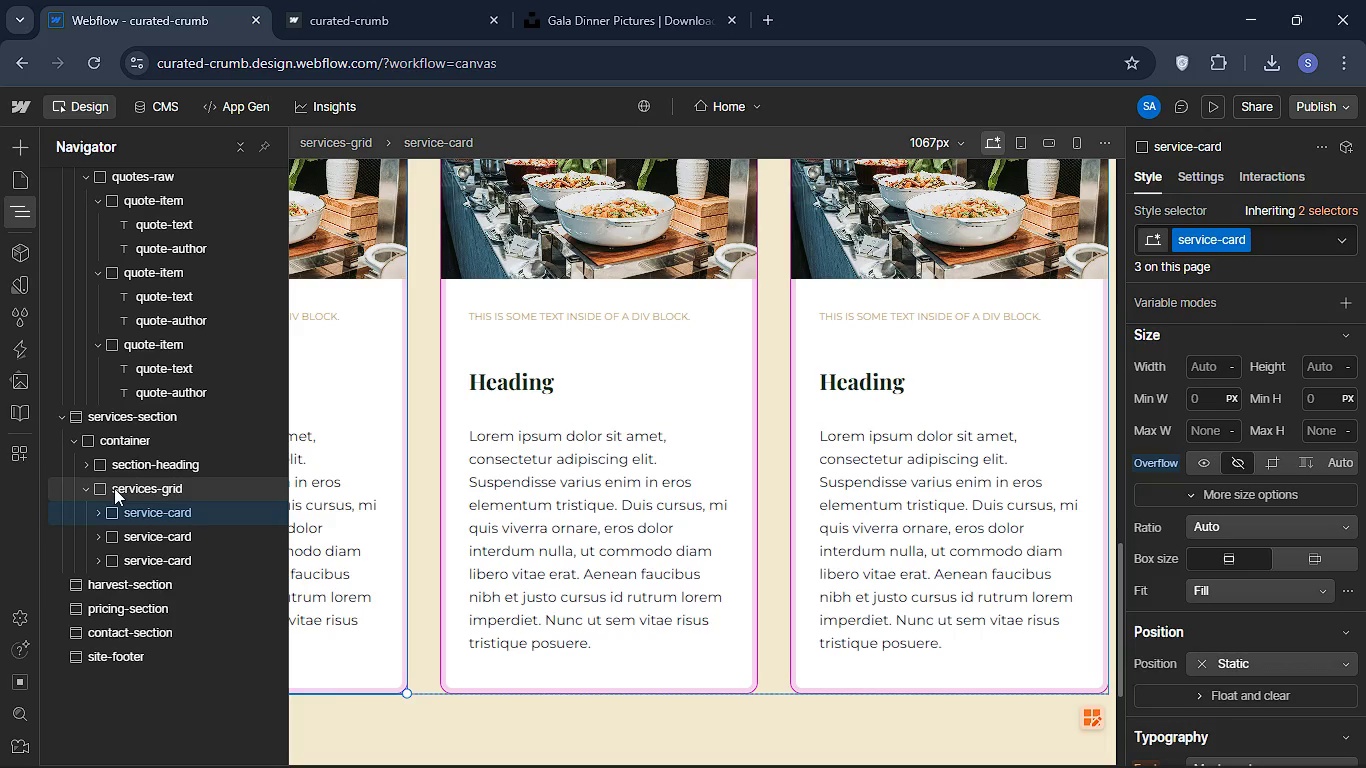 
wait(25.34)
 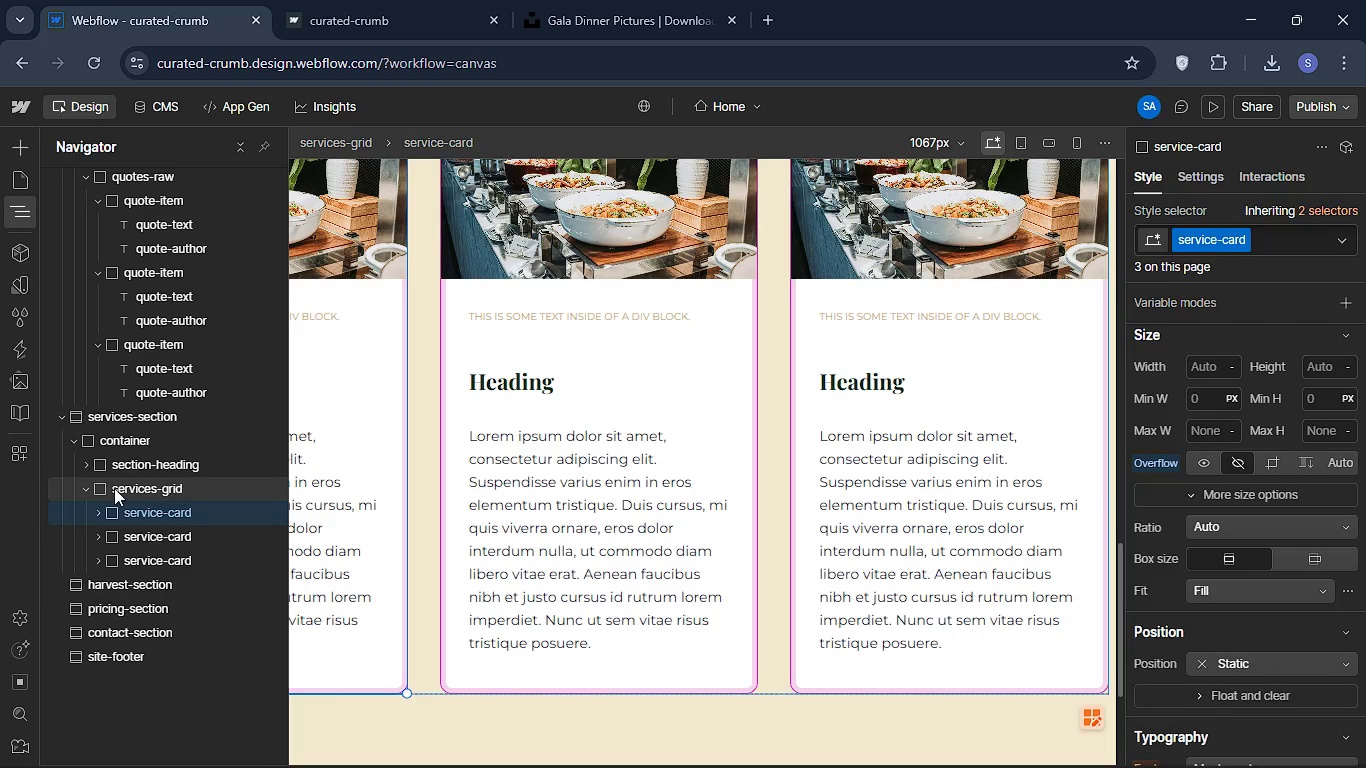 
left_click([90, 489])
 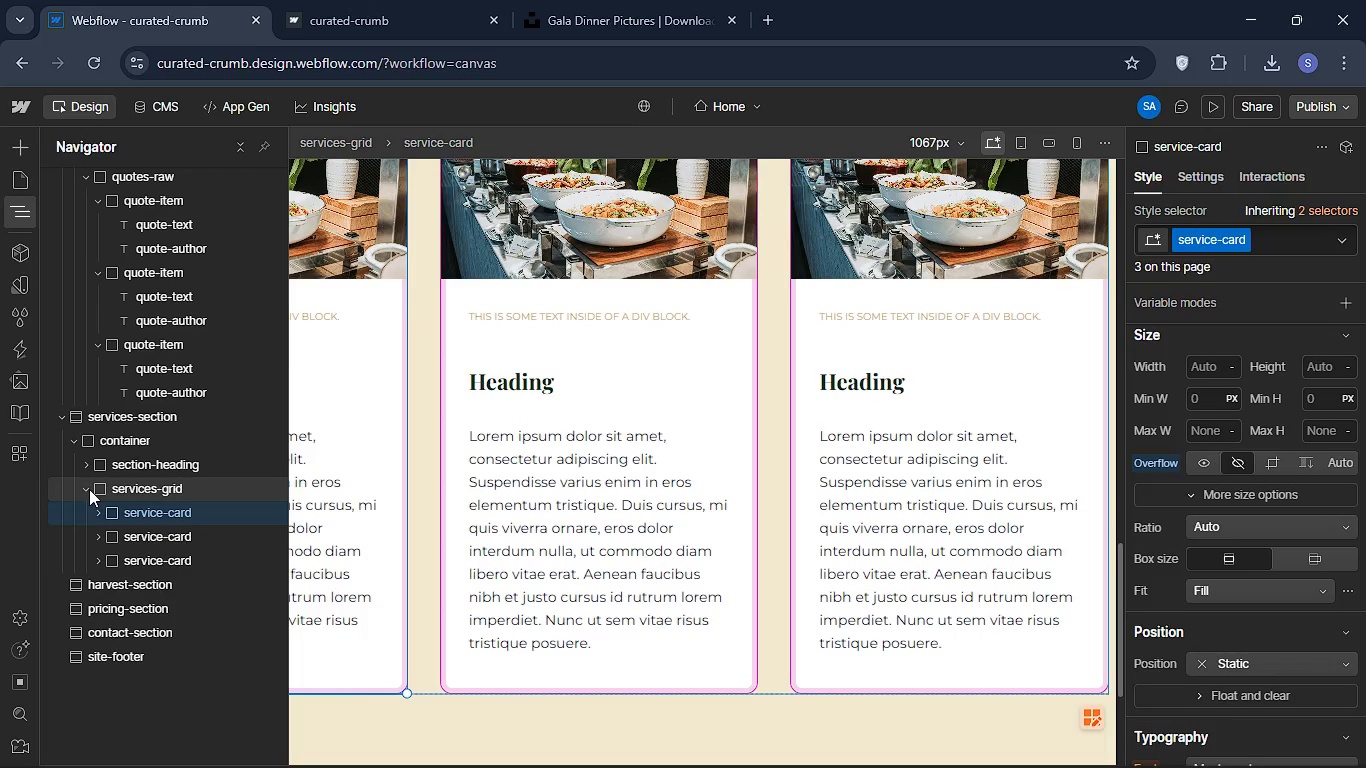 
left_click([90, 489])
 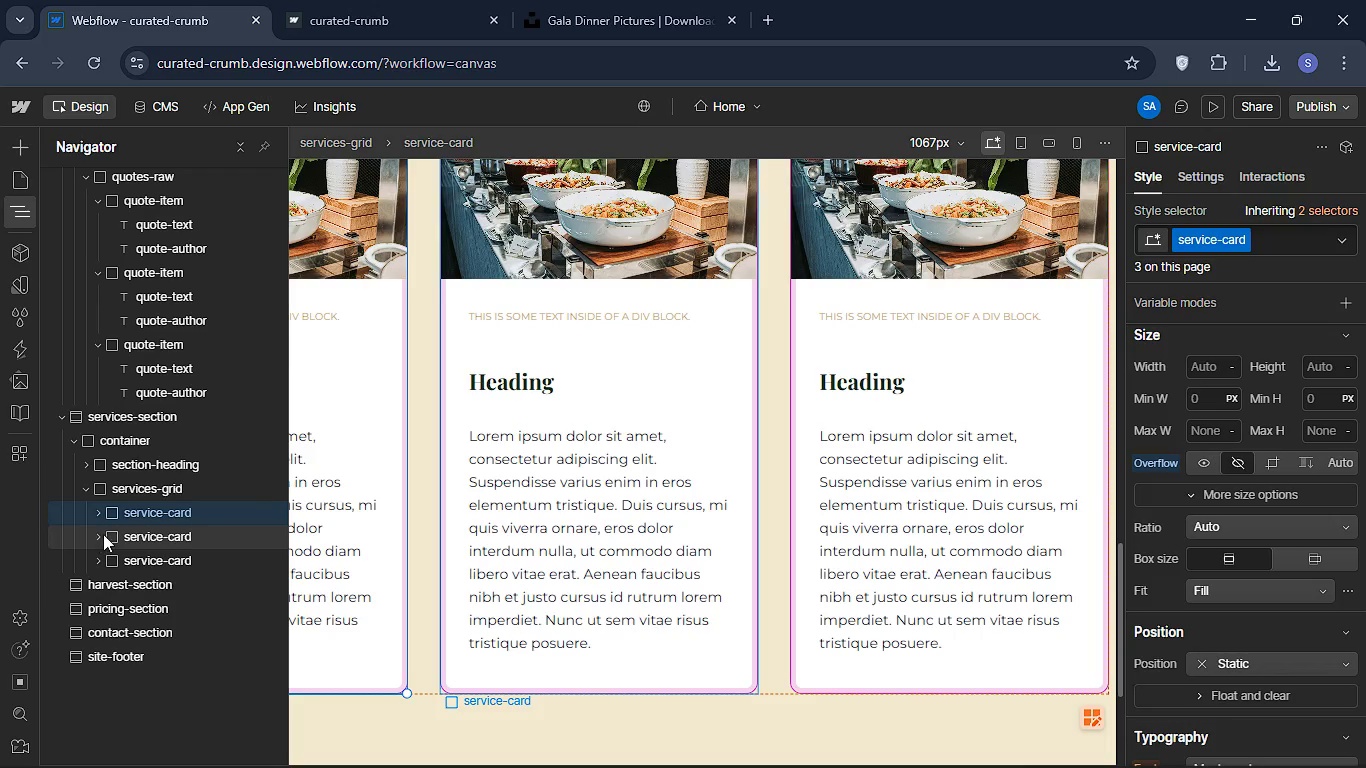 
left_click([103, 533])
 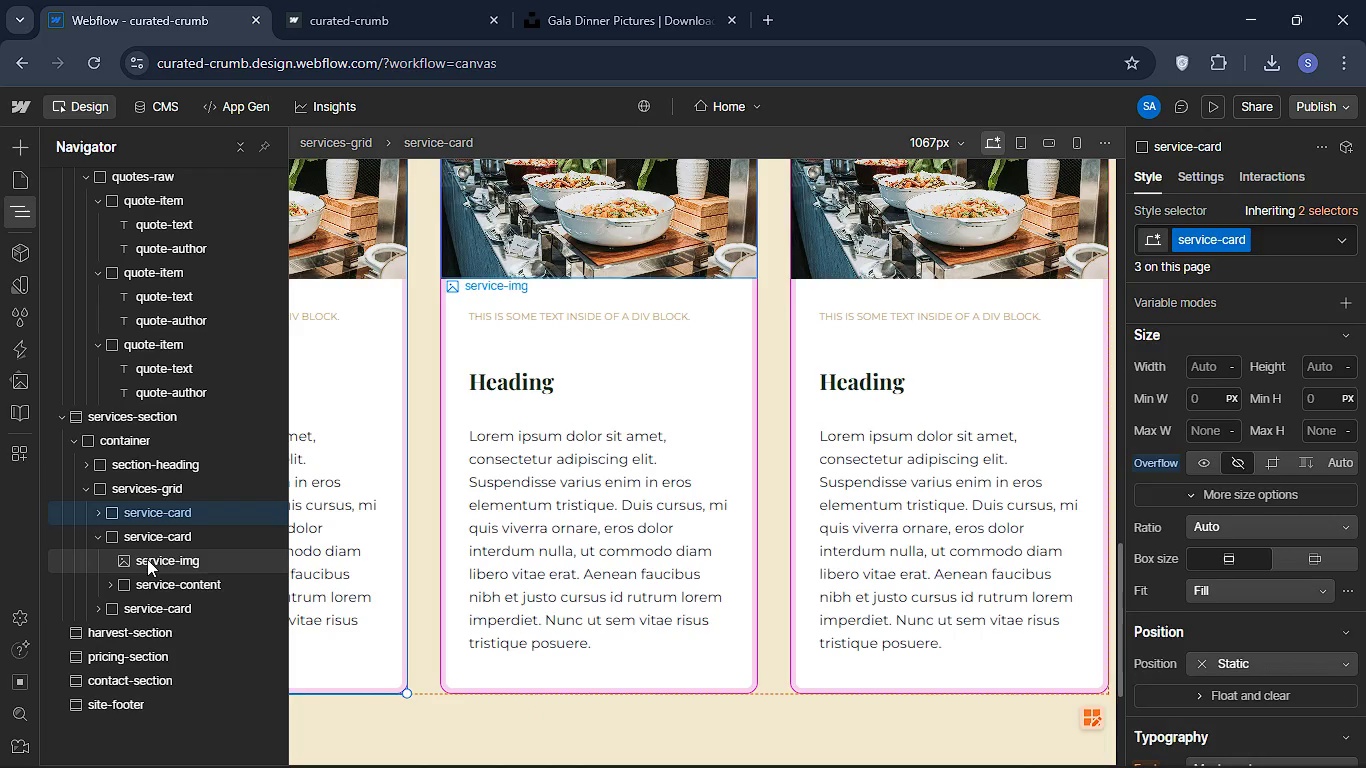 
left_click([147, 560])
 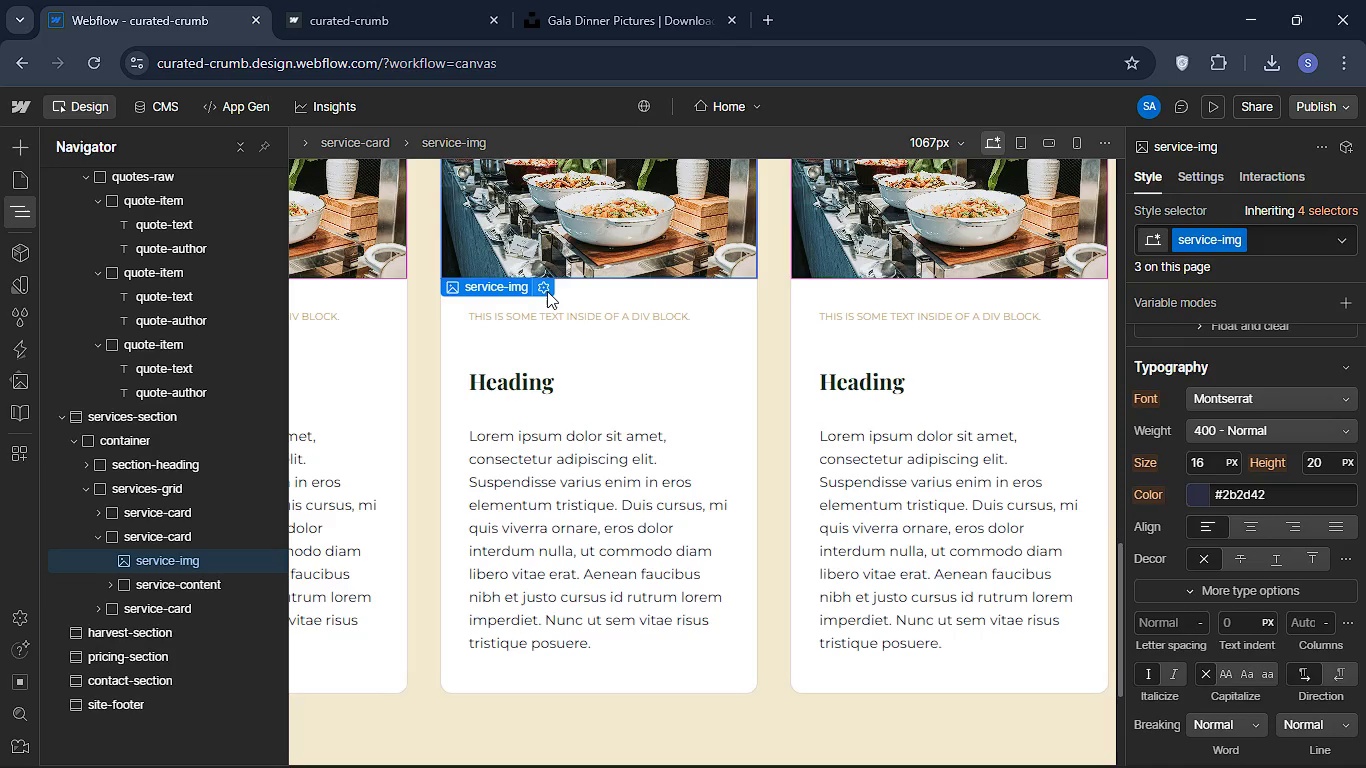 
left_click([547, 291])
 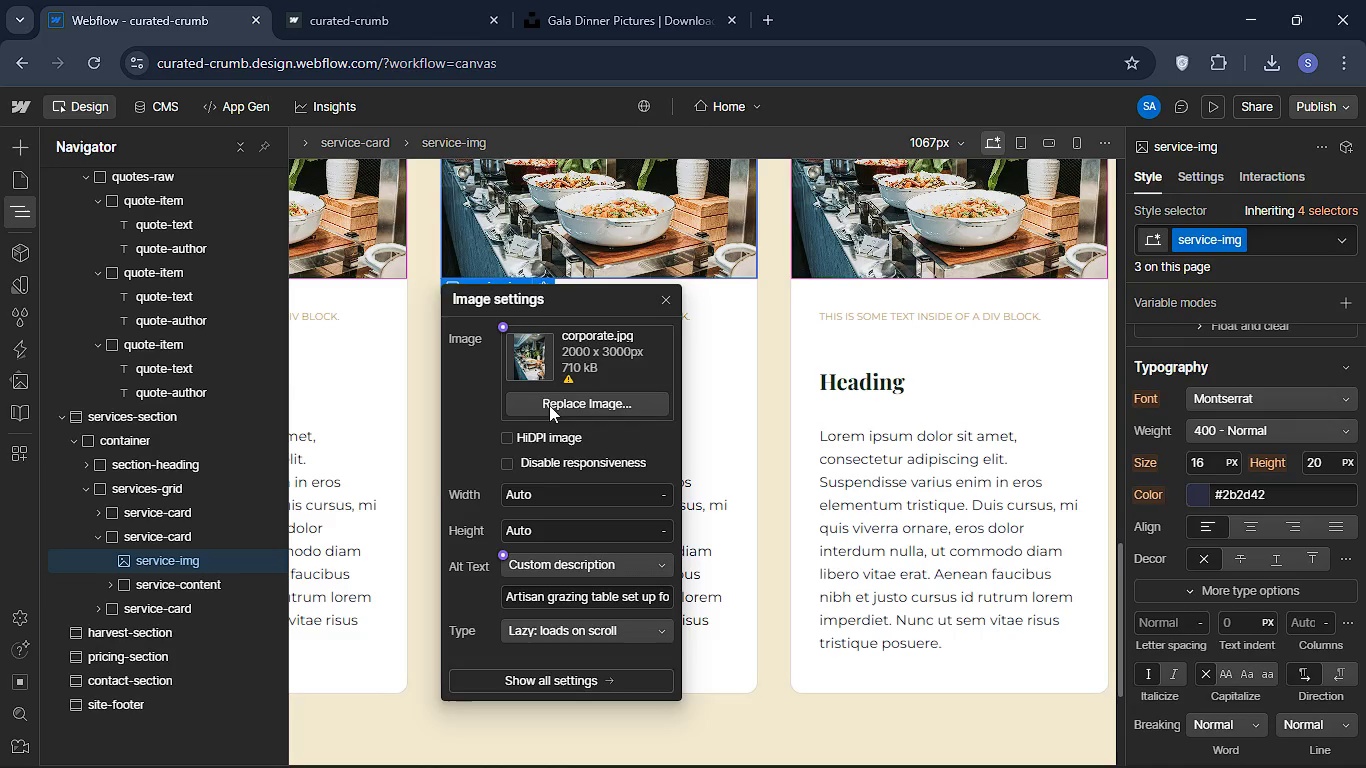 
left_click([549, 405])
 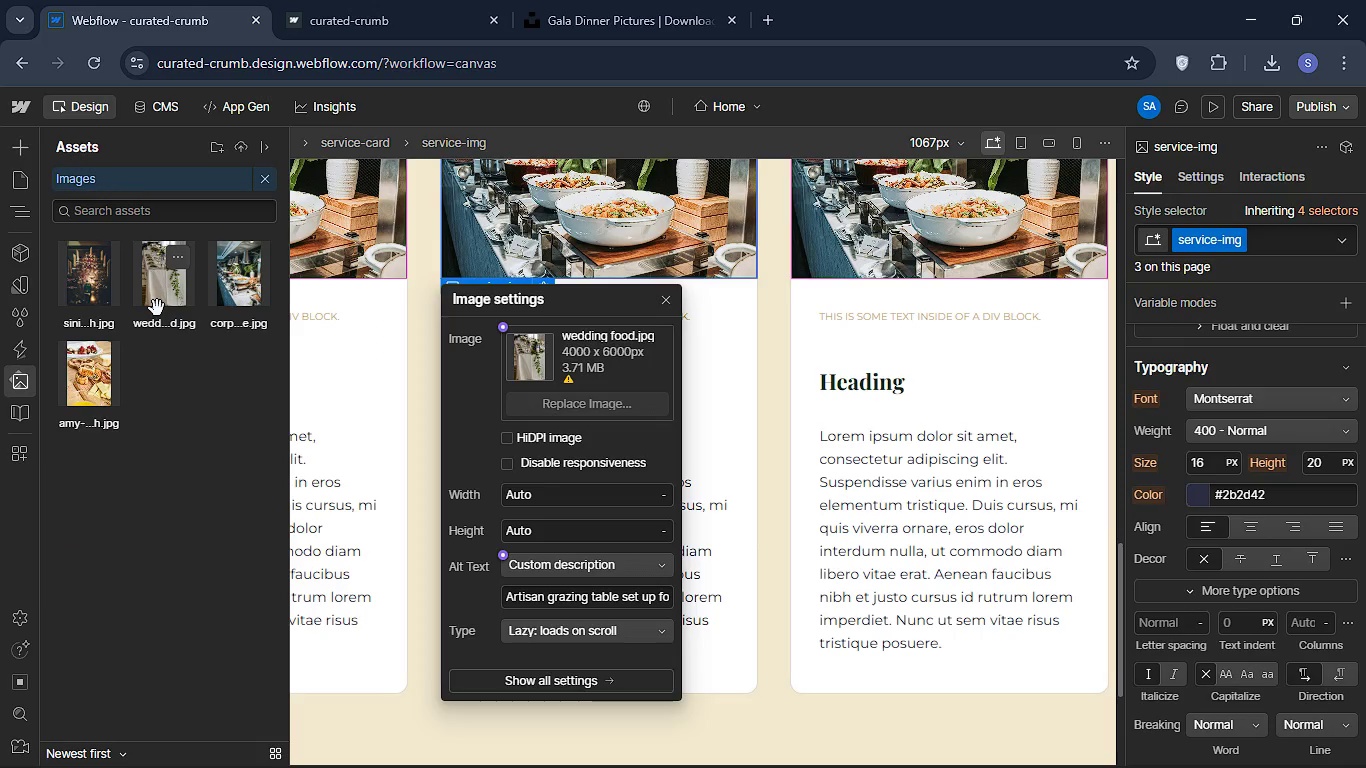 
wait(10.78)
 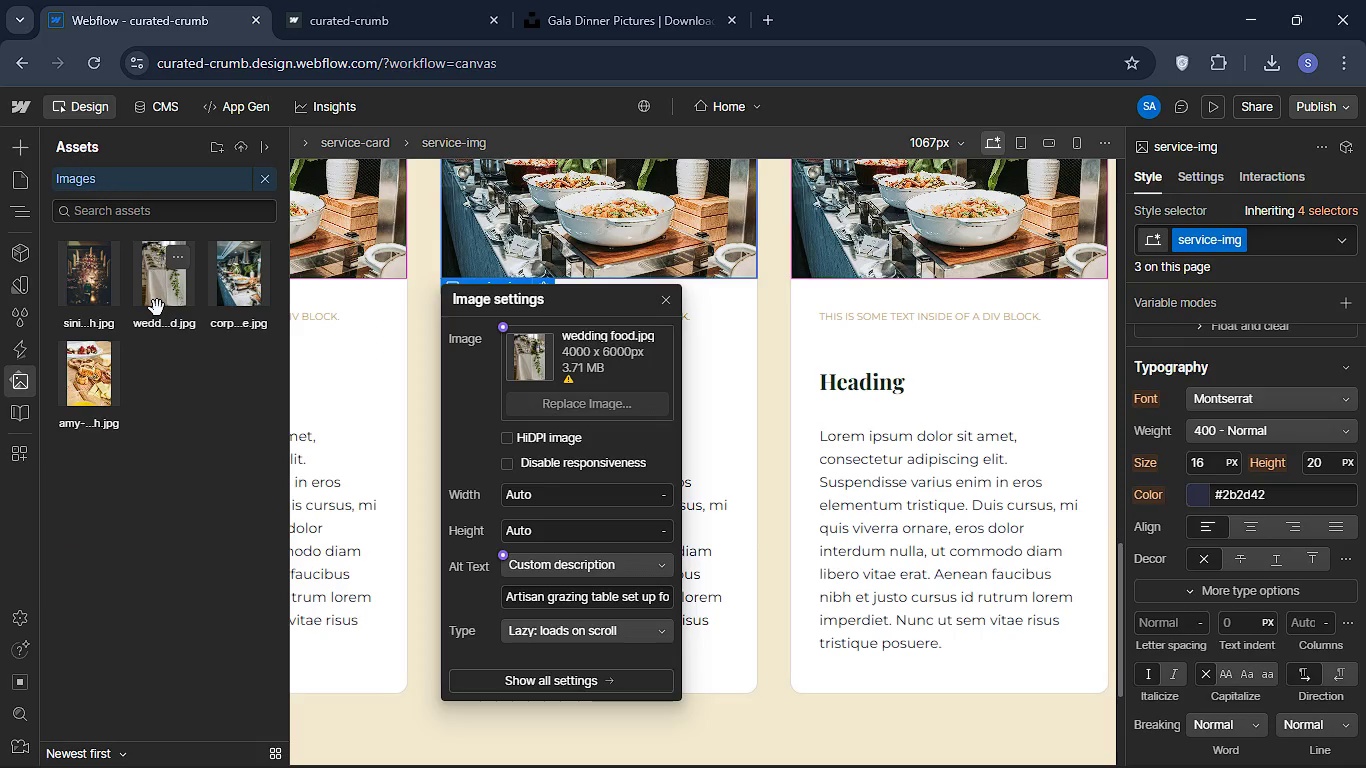 
left_click([157, 309])
 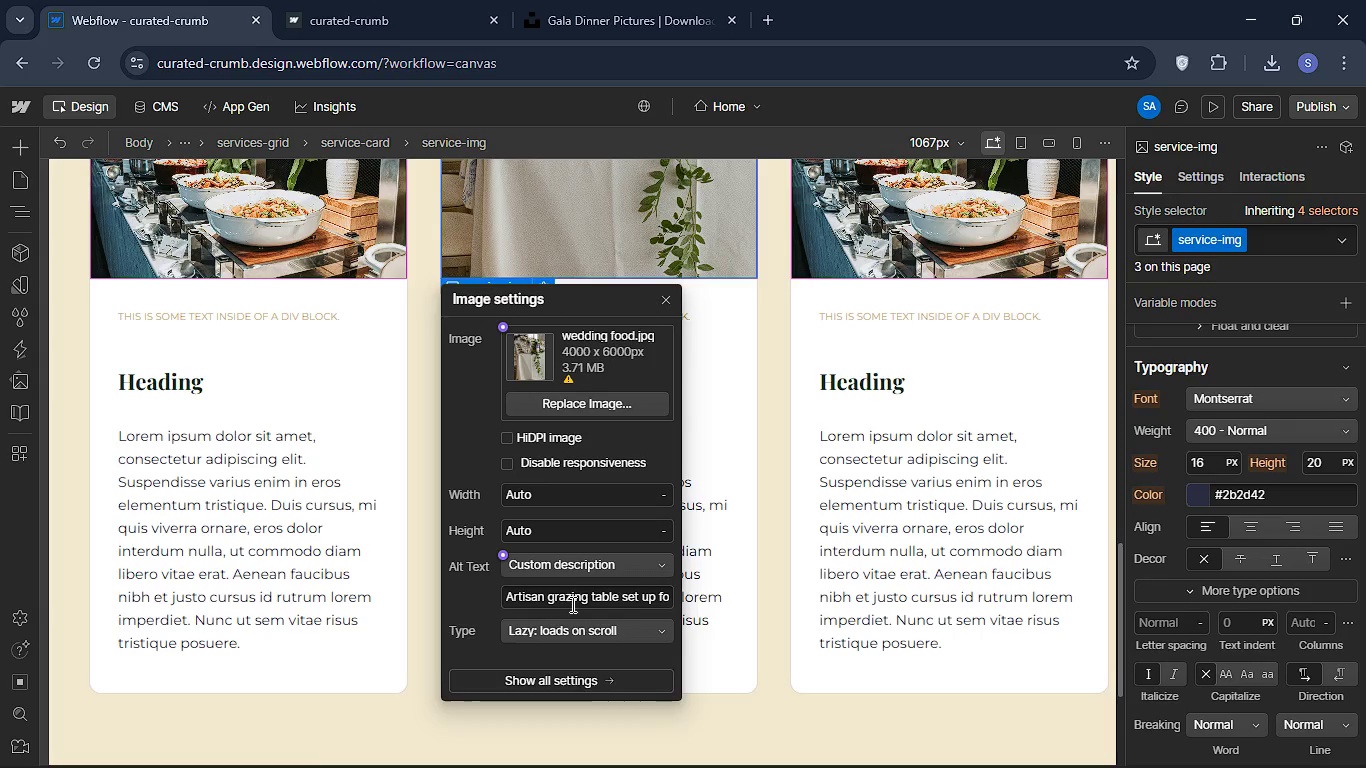 
wait(7.67)
 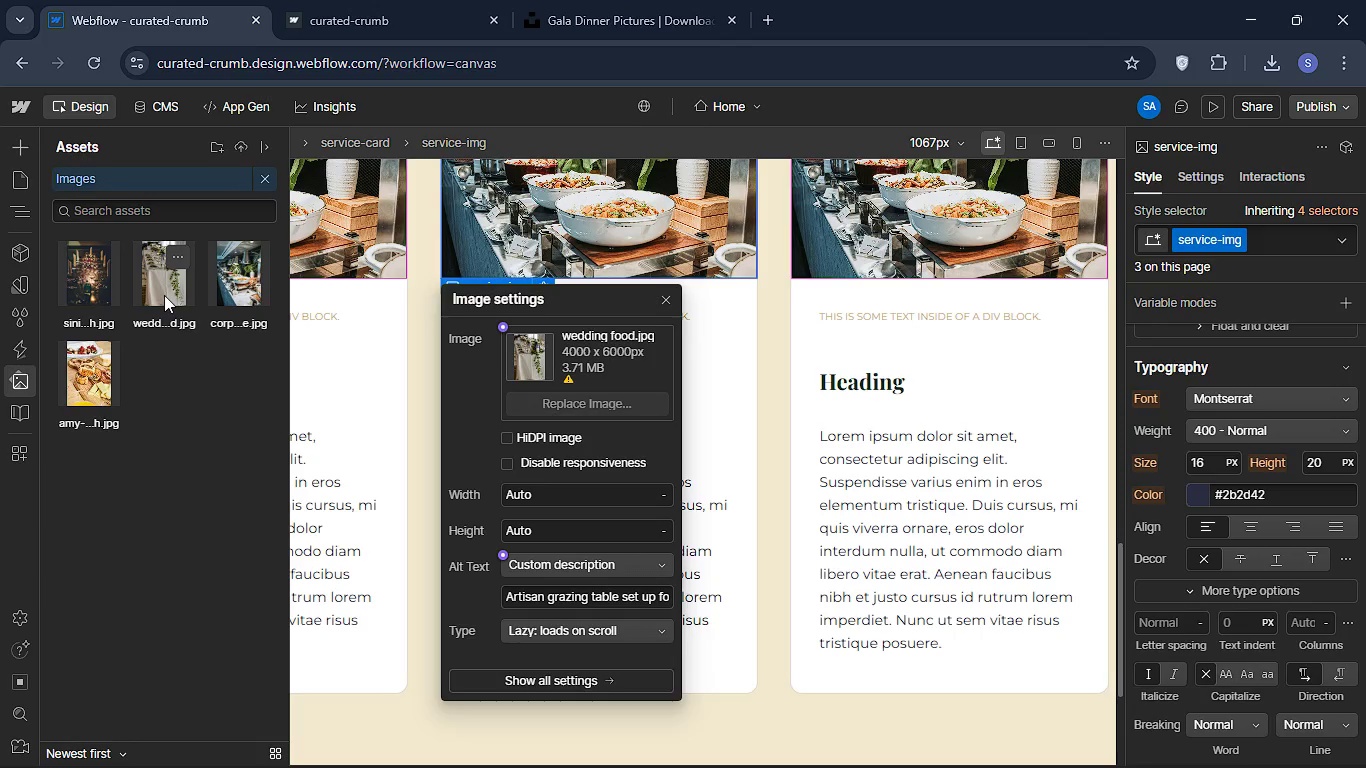 
left_click([630, 594])
 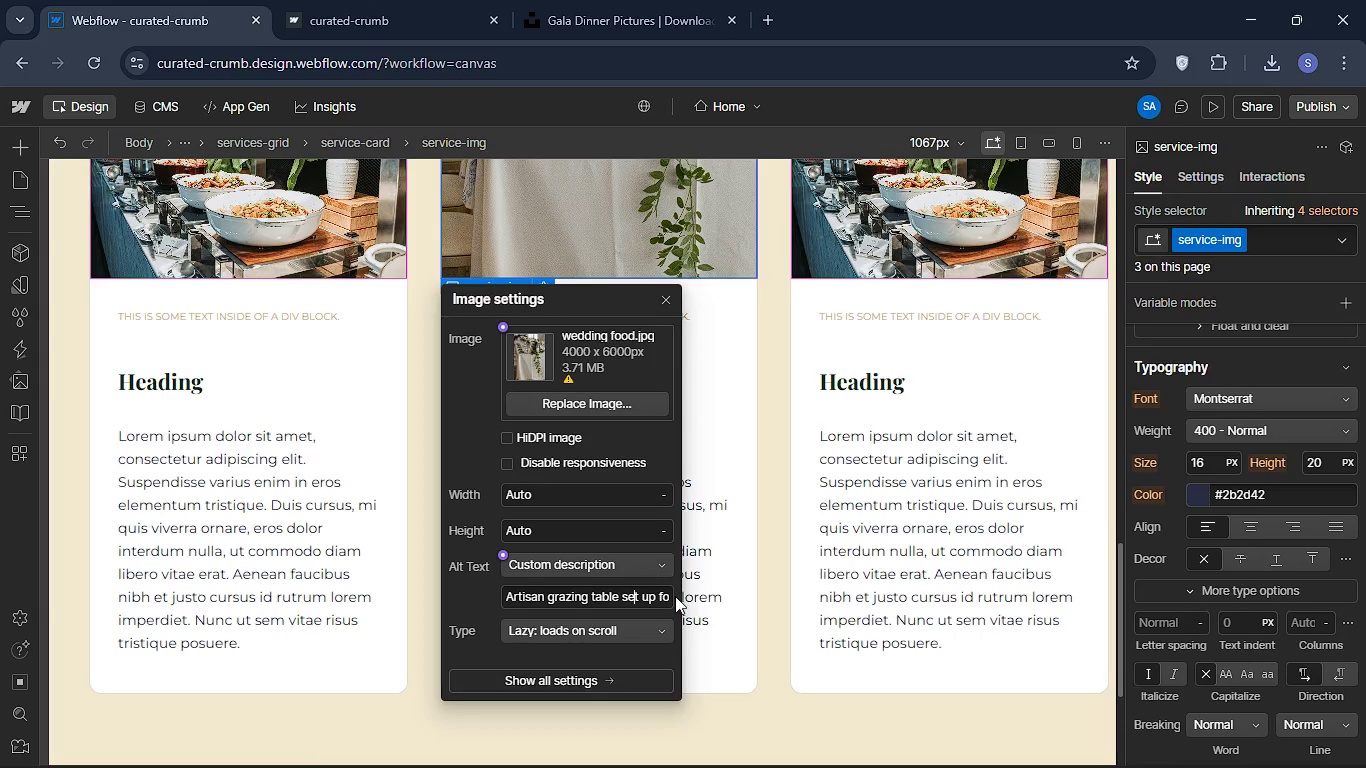 
hold_key(key=ArrowRight, duration=1.51)
 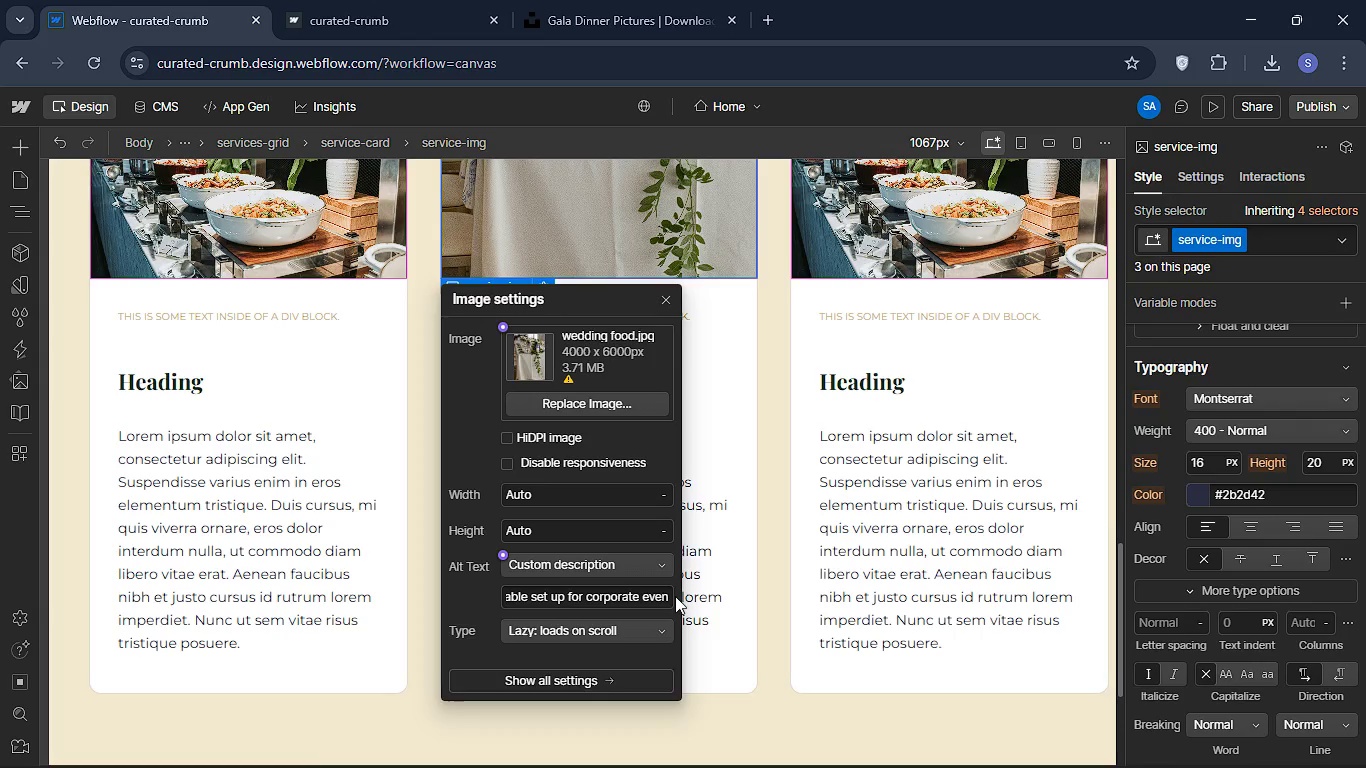 
key(ArrowRight)
 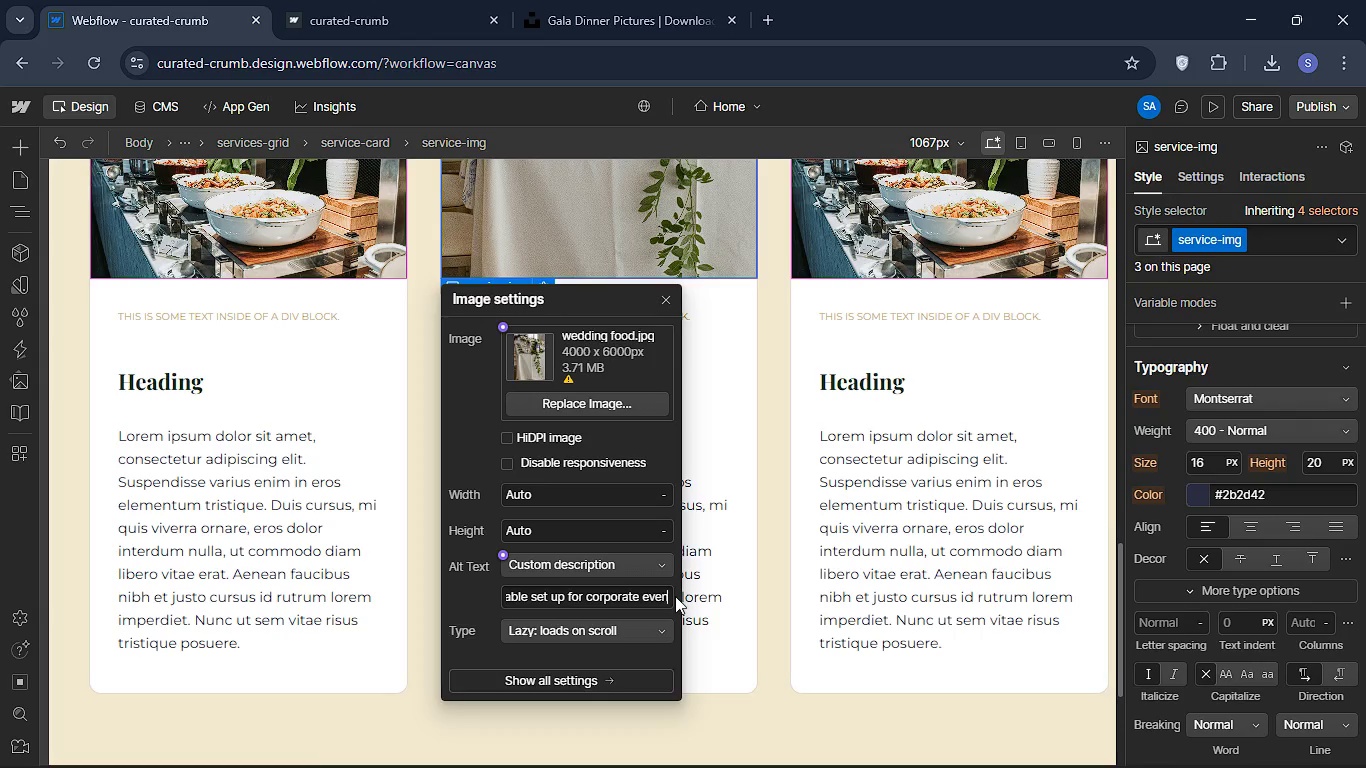 
key(ArrowRight)
 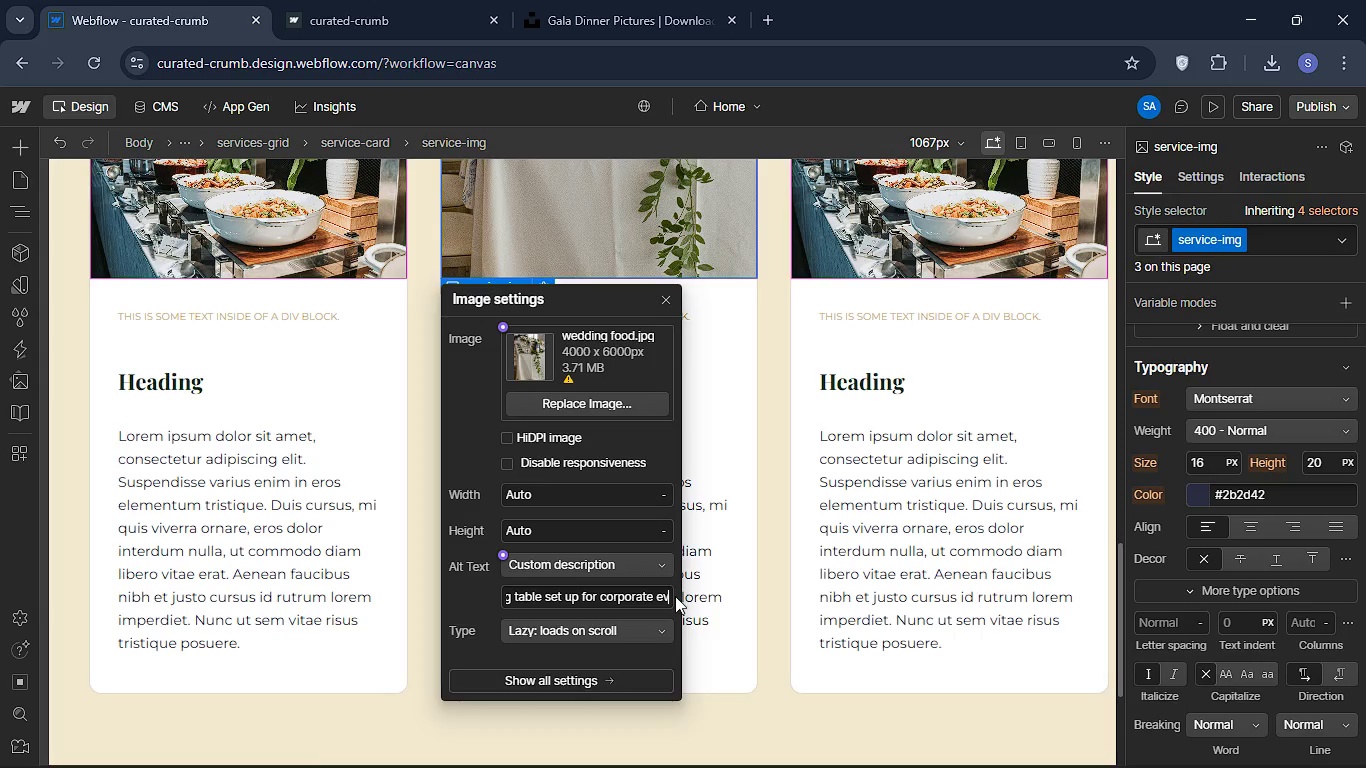 
hold_key(key=Backspace, duration=1.5)
 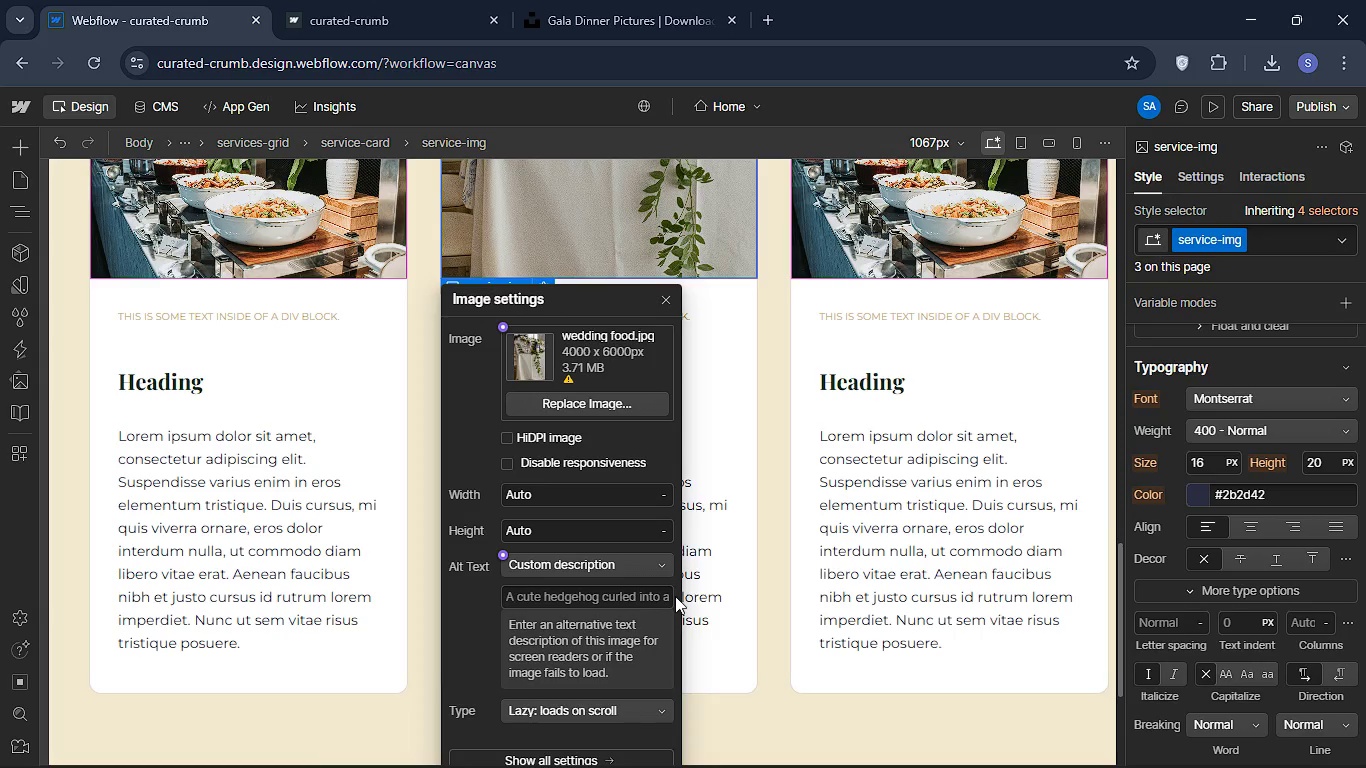 
hold_key(key=Backspace, duration=0.55)
 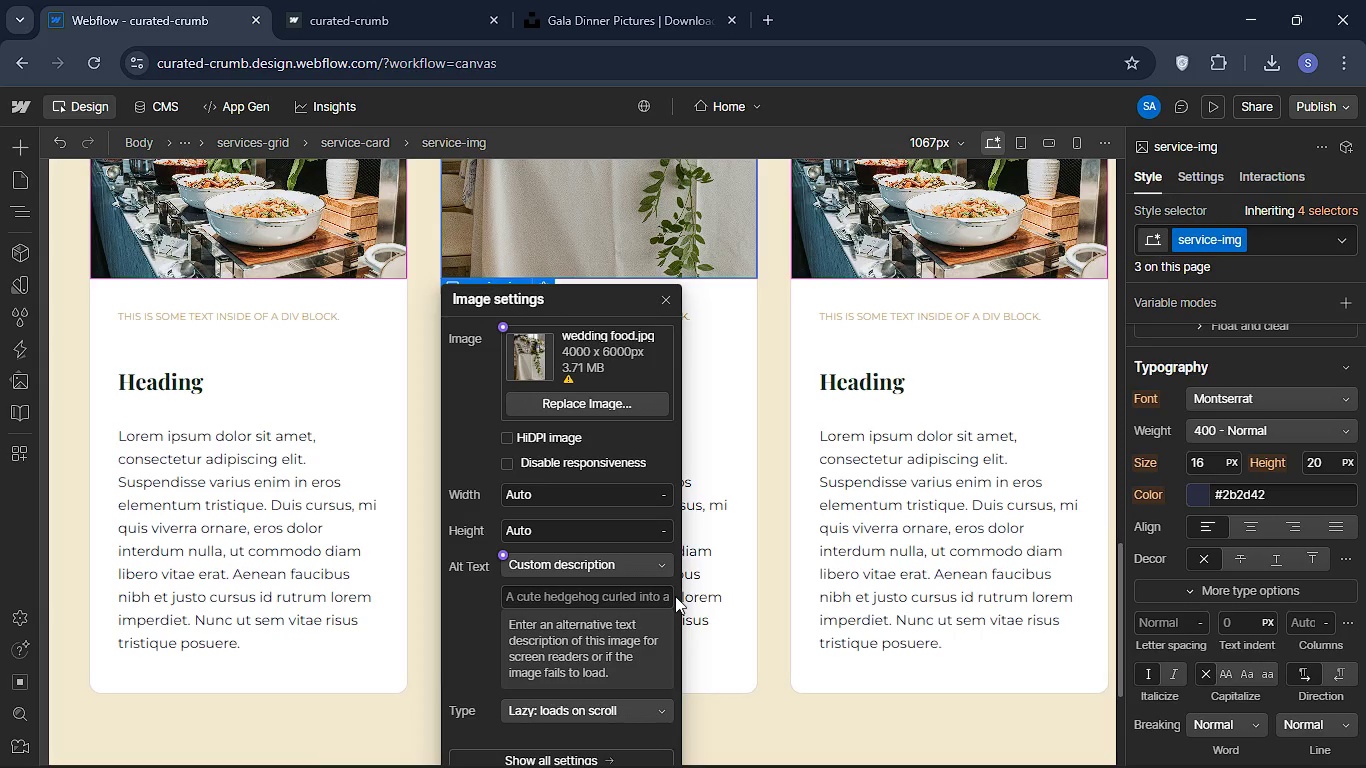 
type(Beautiful grazing for )
key(Backspace)
key(Backspace)
key(Backspace)
key(Backspace)
type( table for )
 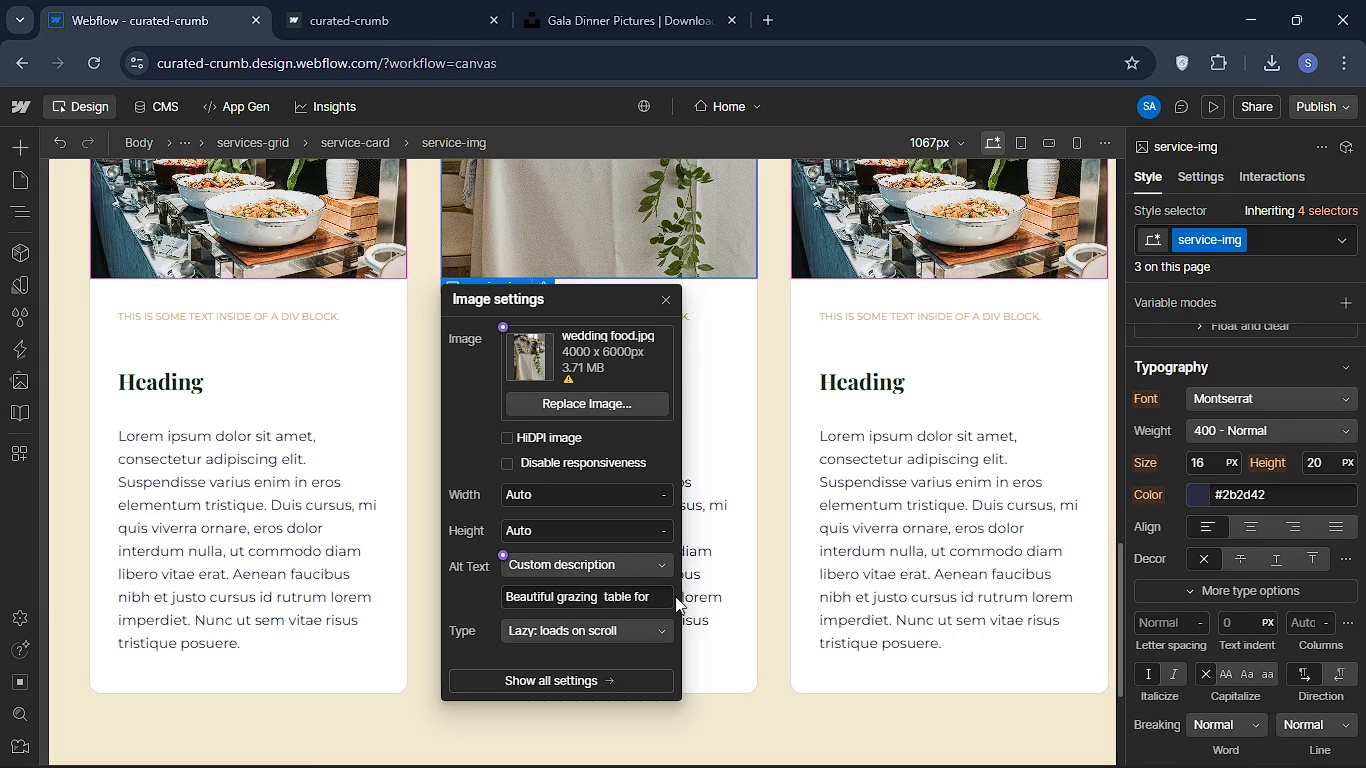 
wait(5.48)
 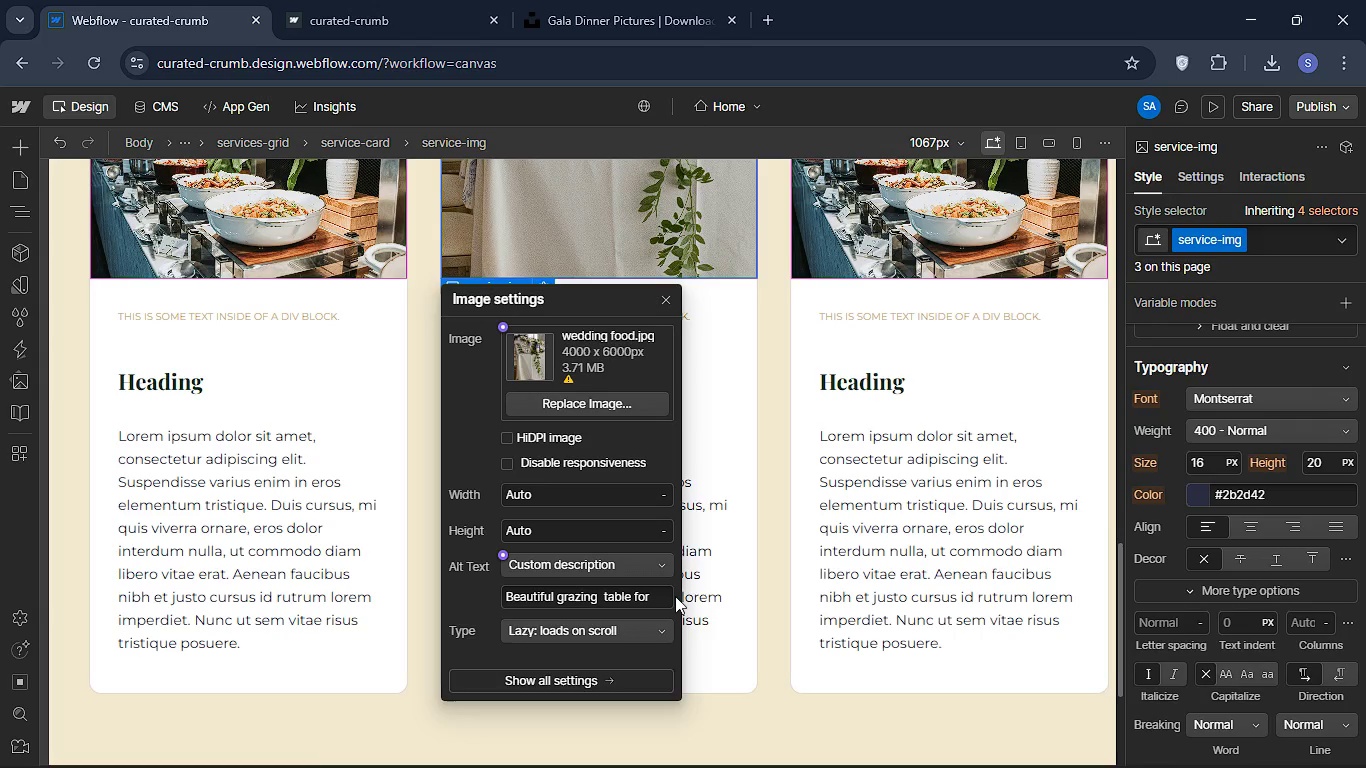 
type(a micro )
key(Backspace)
type(-wedding )
key(Backspace)
 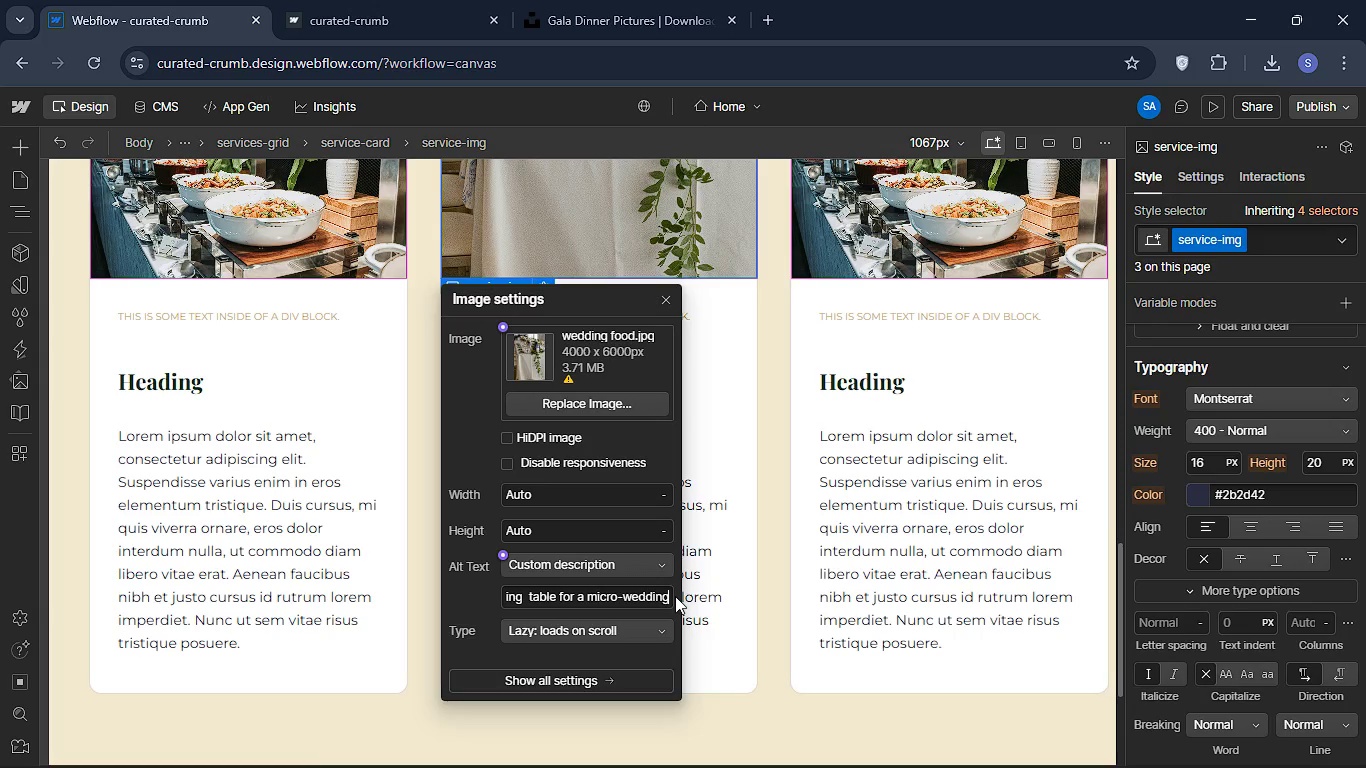 
key(Enter)
 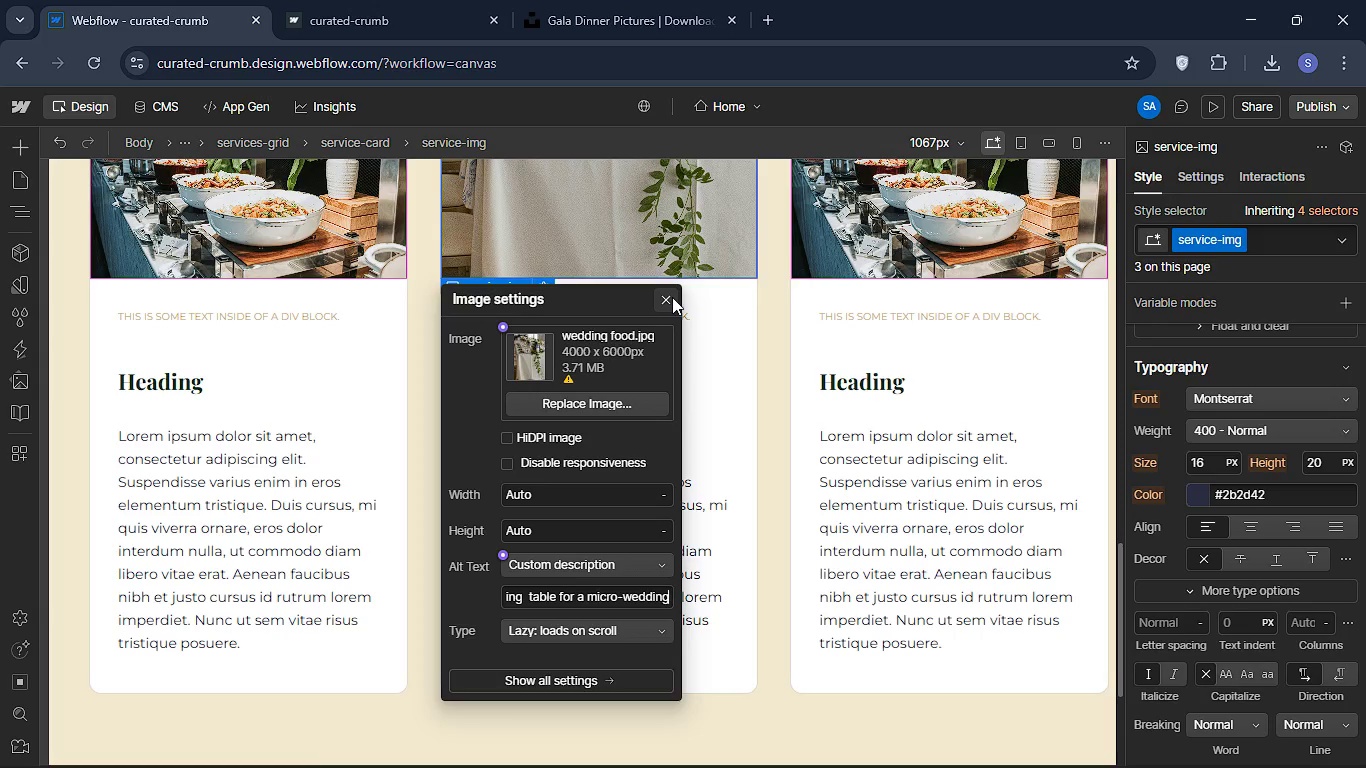 
left_click([672, 297])
 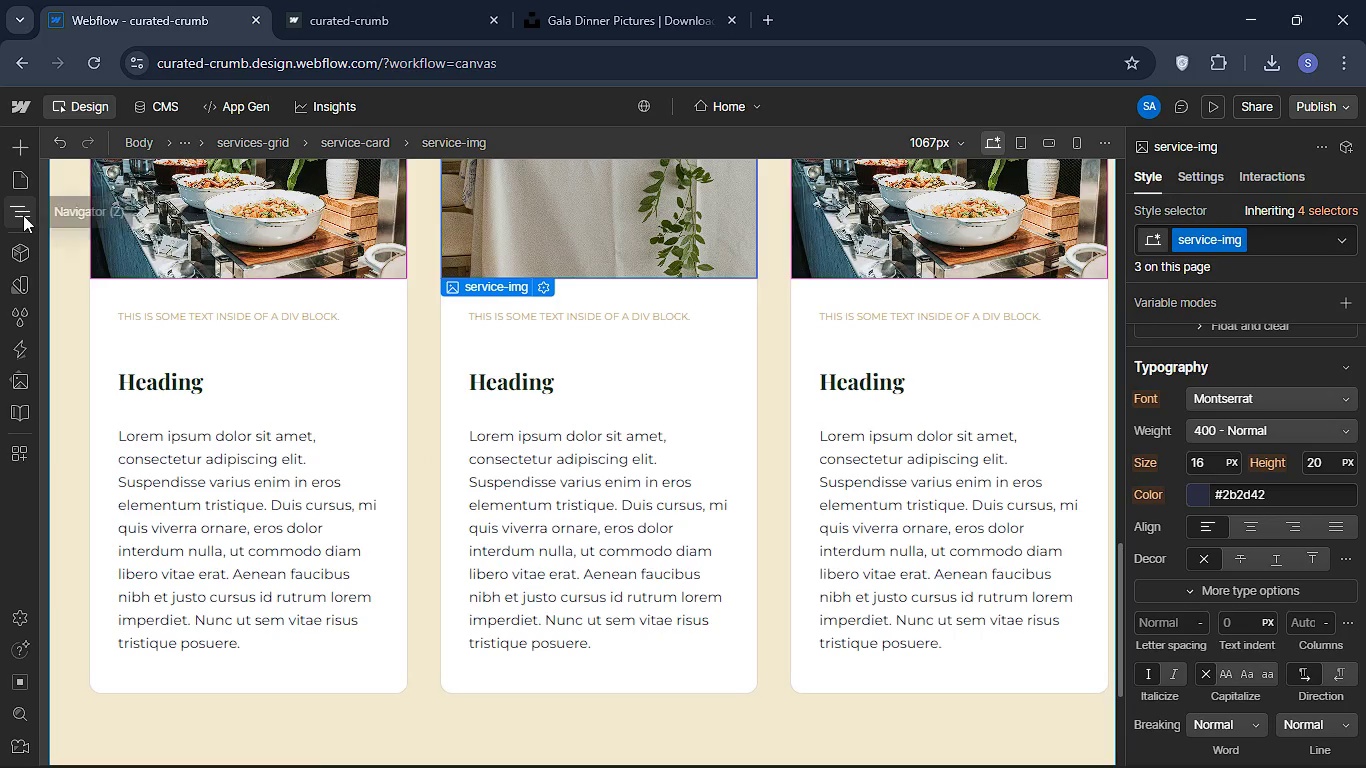 
left_click([23, 215])
 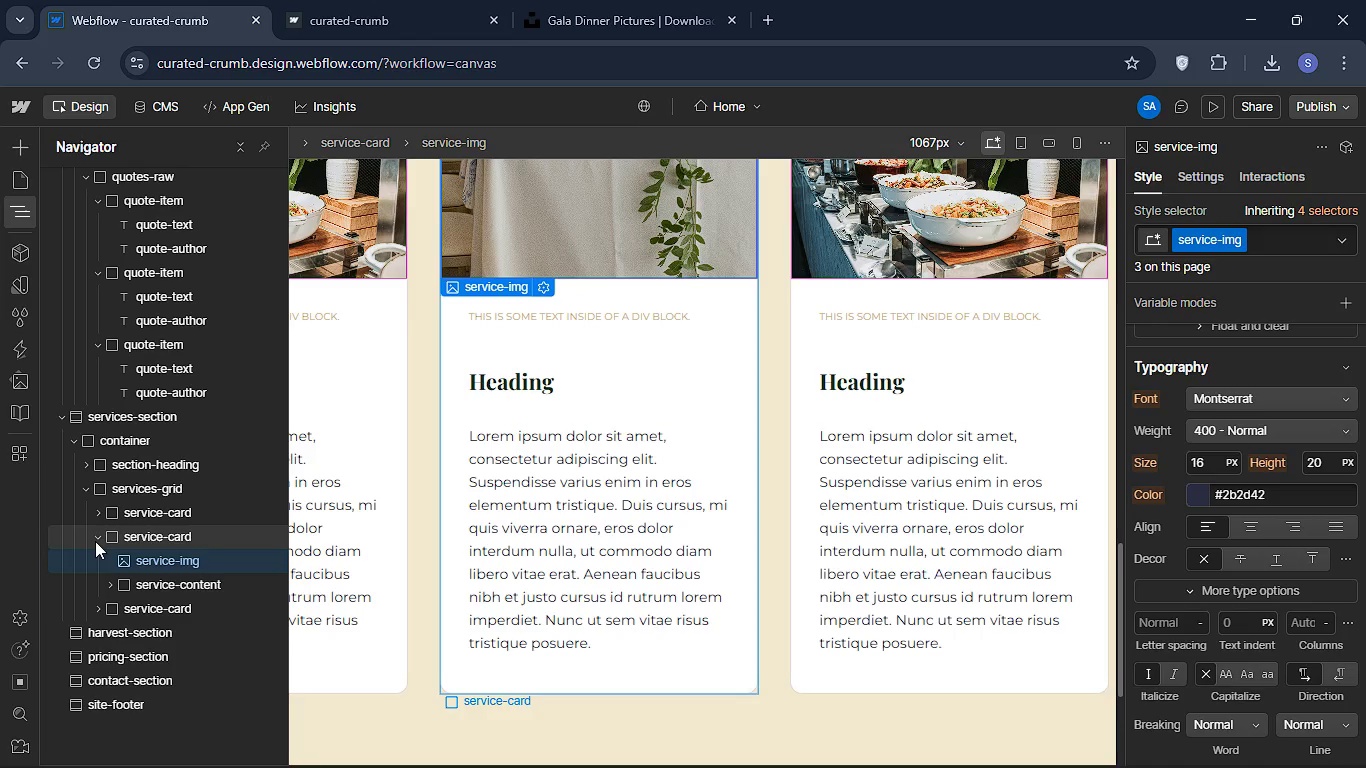 
left_click([95, 538])
 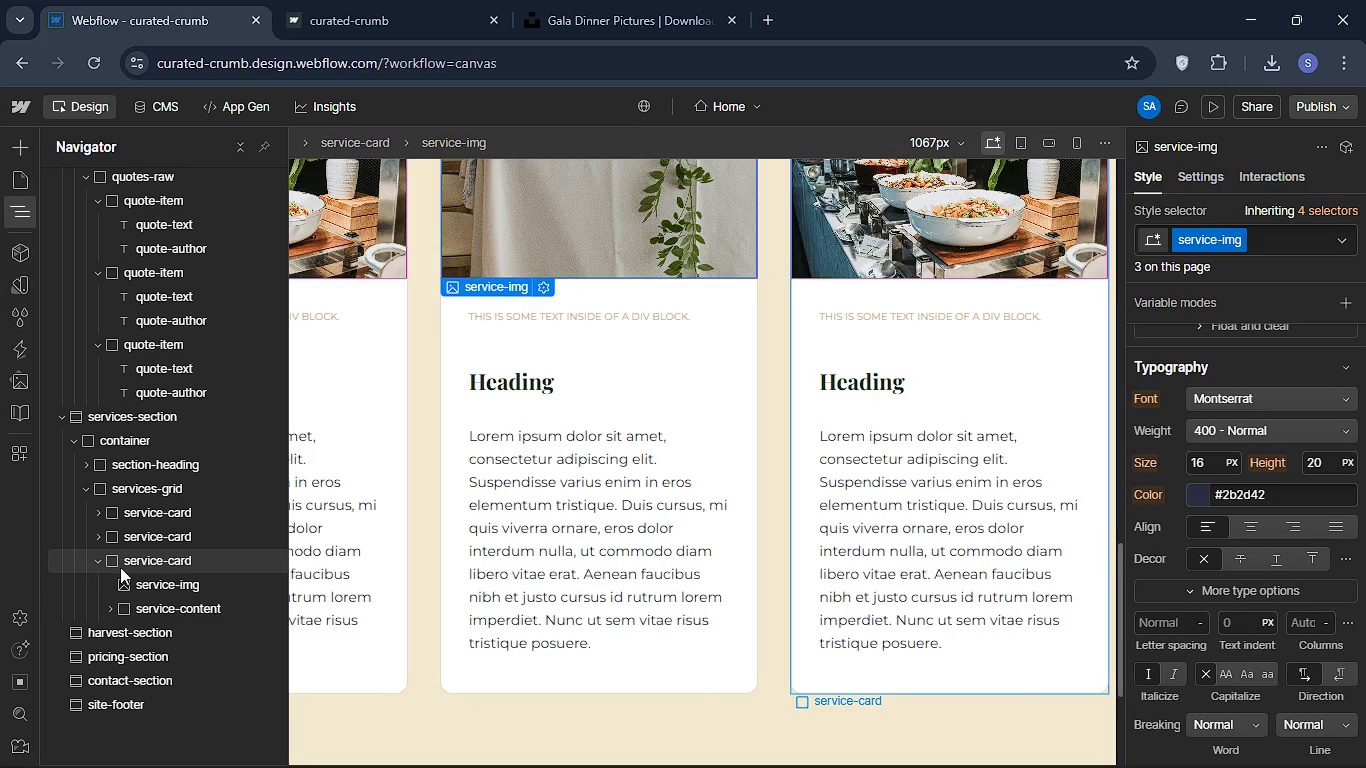 
left_click([98, 557])
 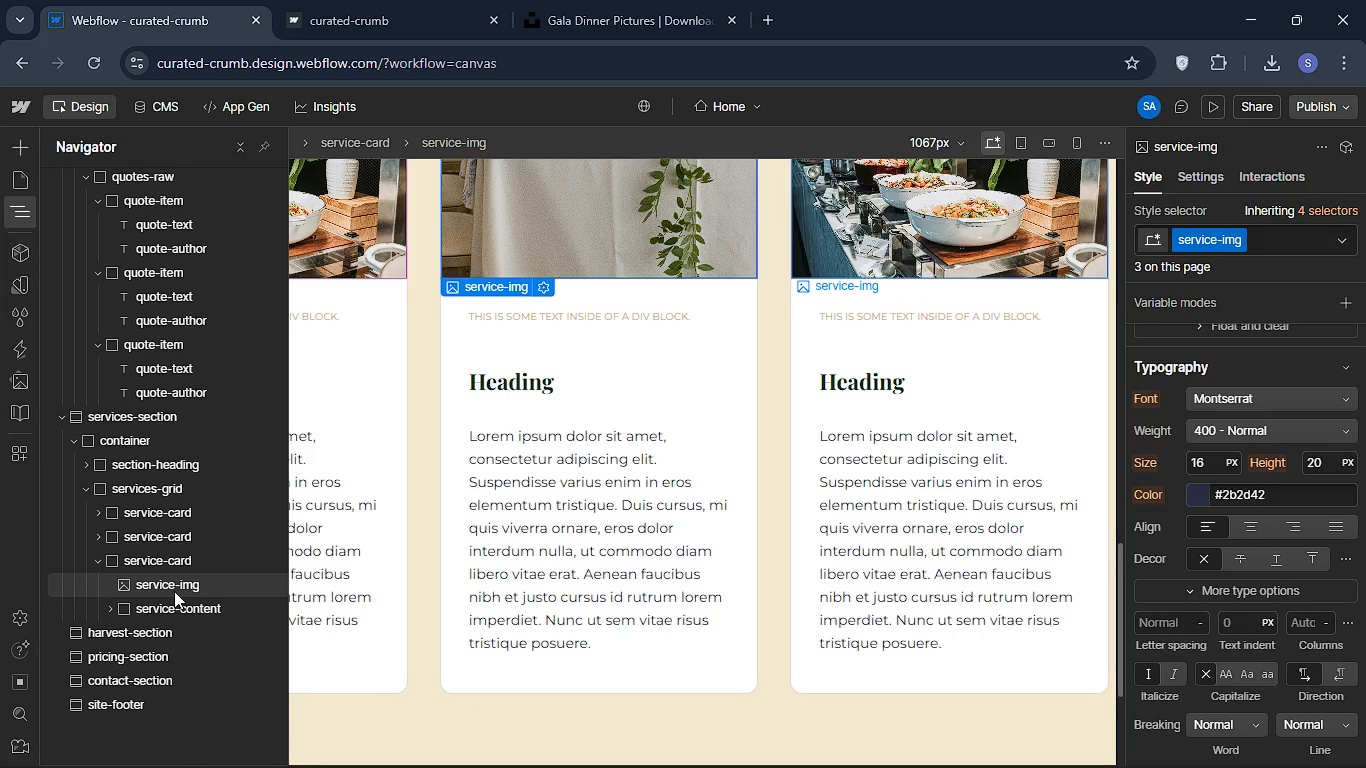 
left_click([174, 591])
 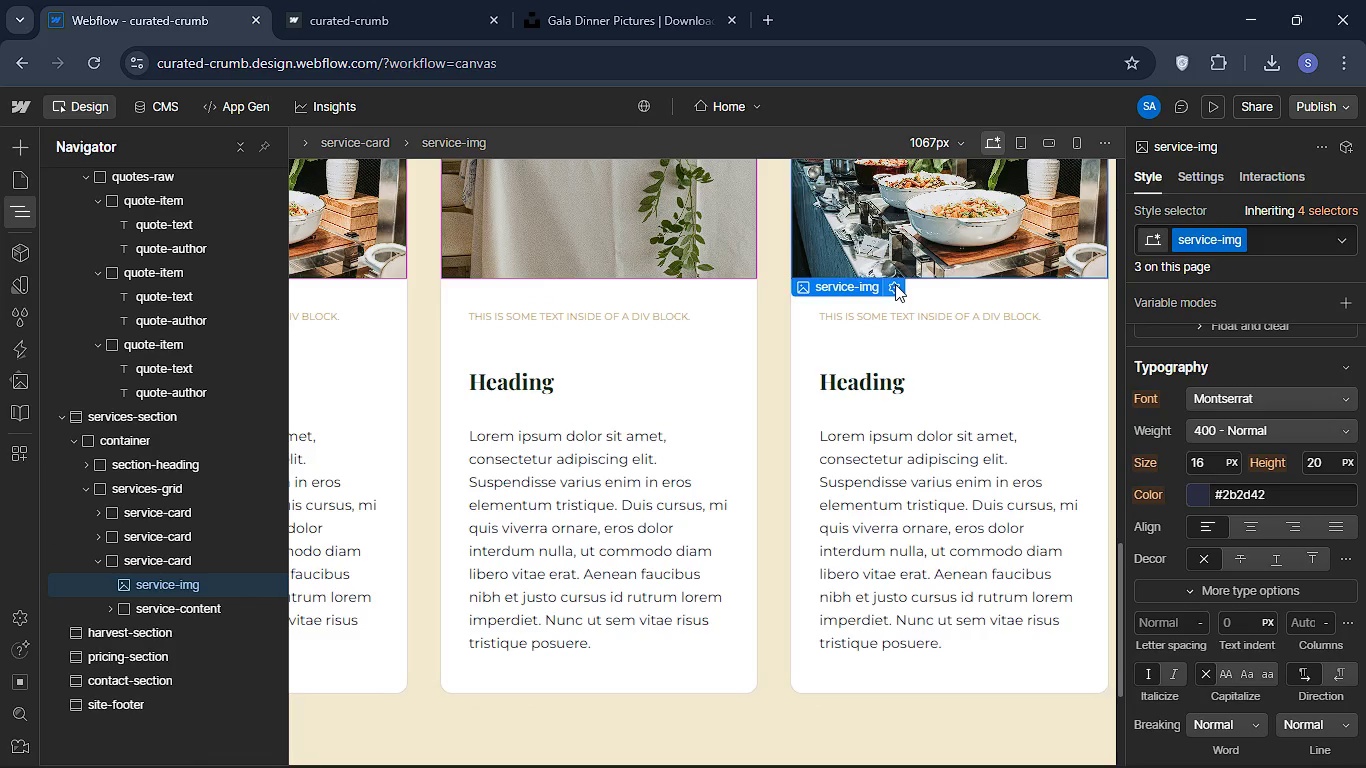 
left_click([895, 284])
 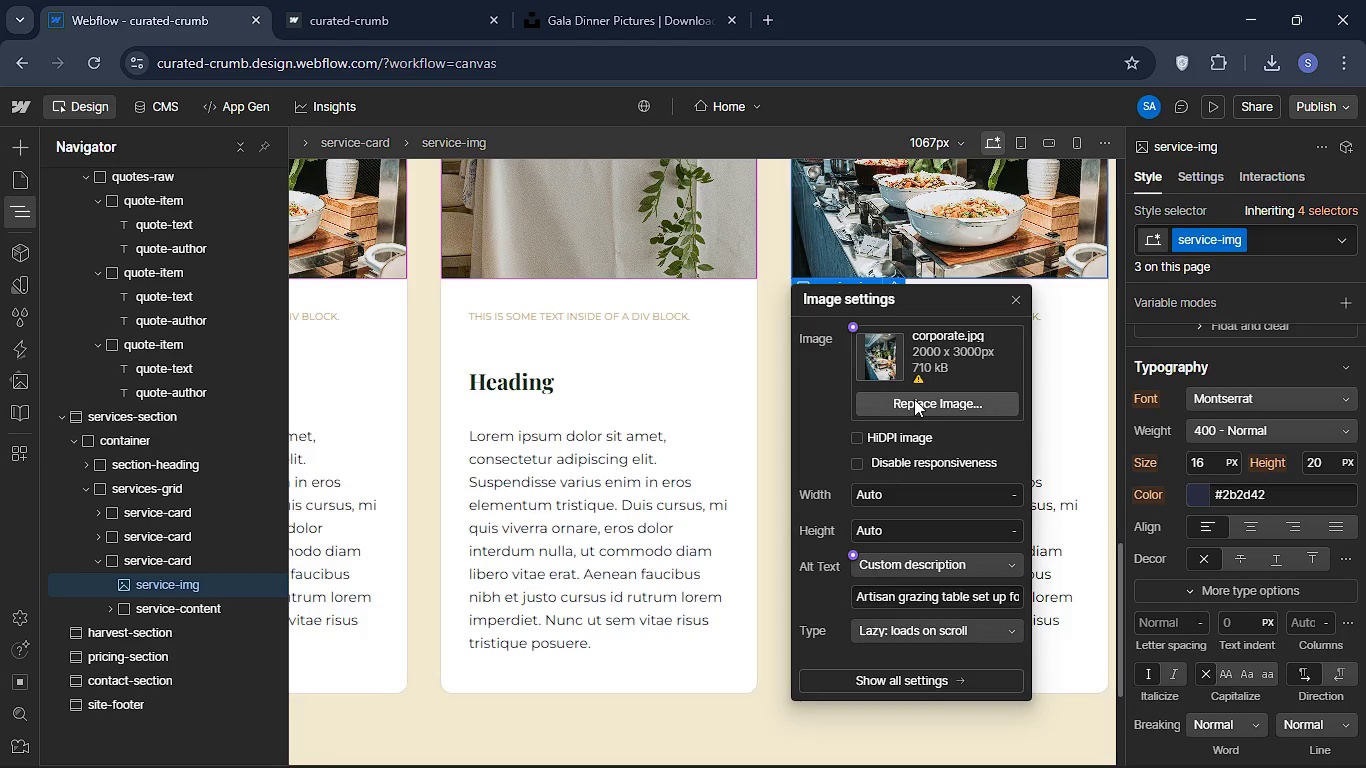 
left_click([914, 399])
 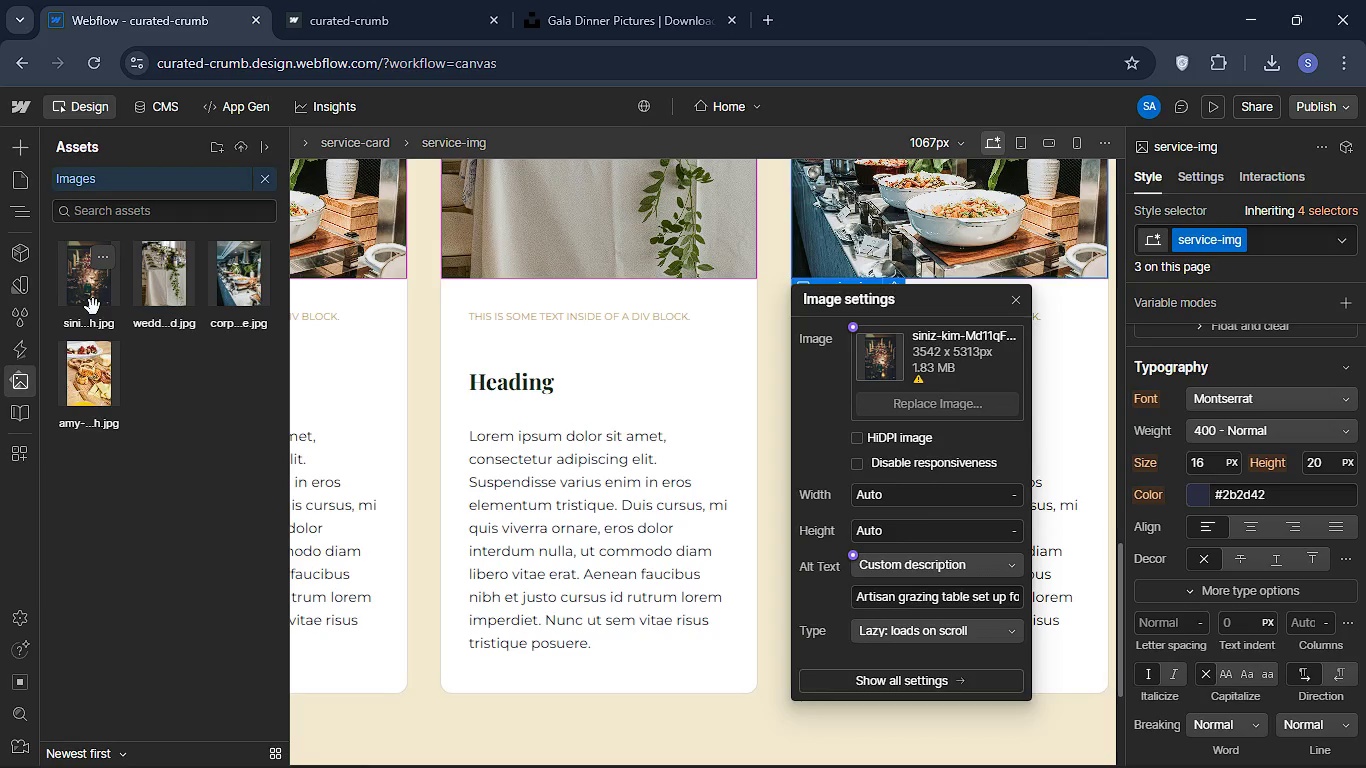 
left_click([93, 307])
 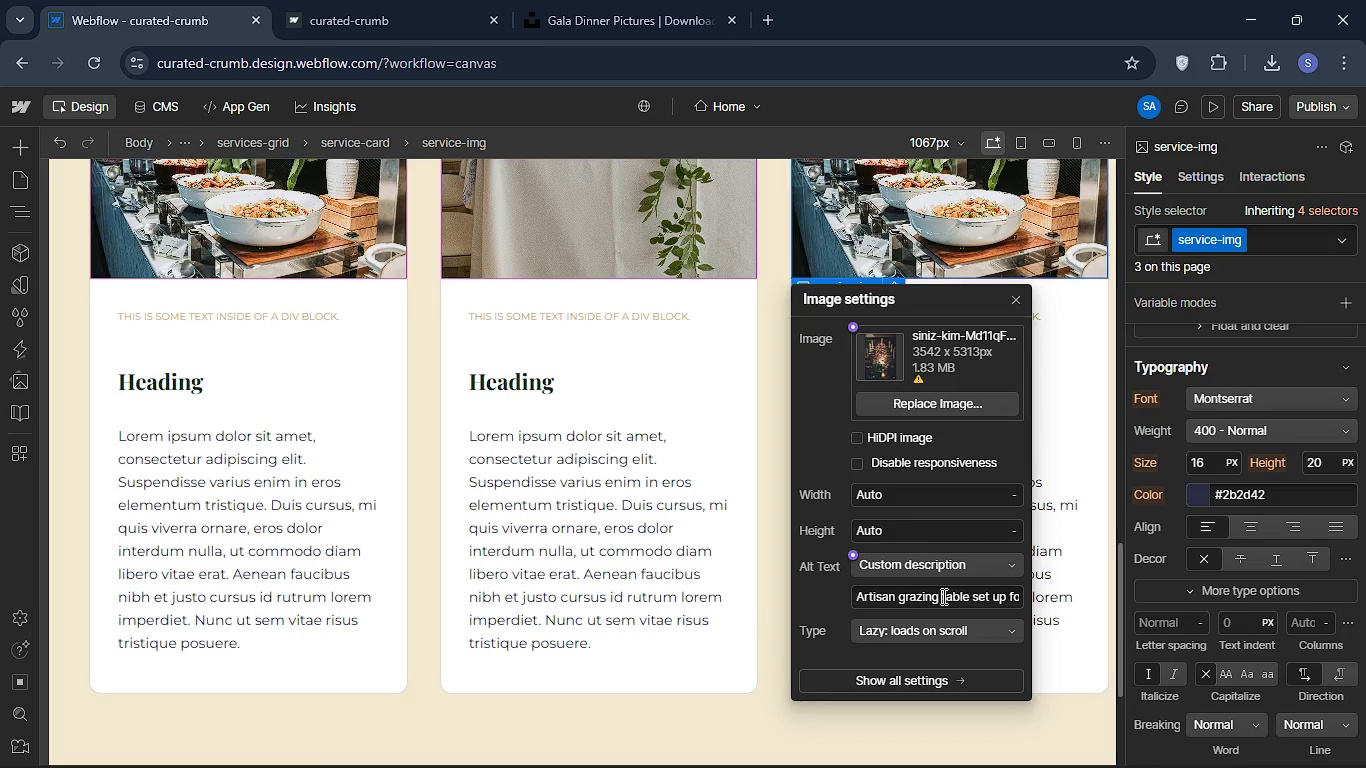 
left_click([942, 596])
 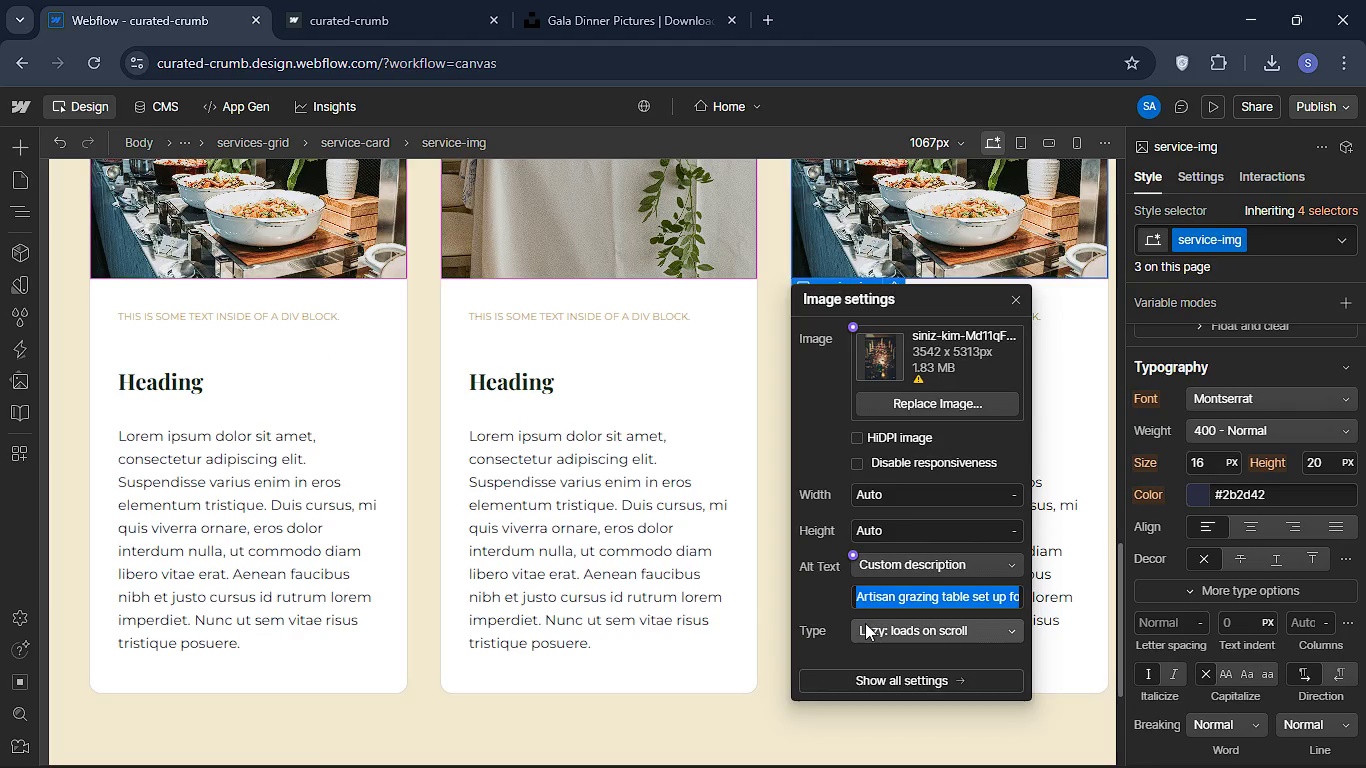 
key(Control+A)
 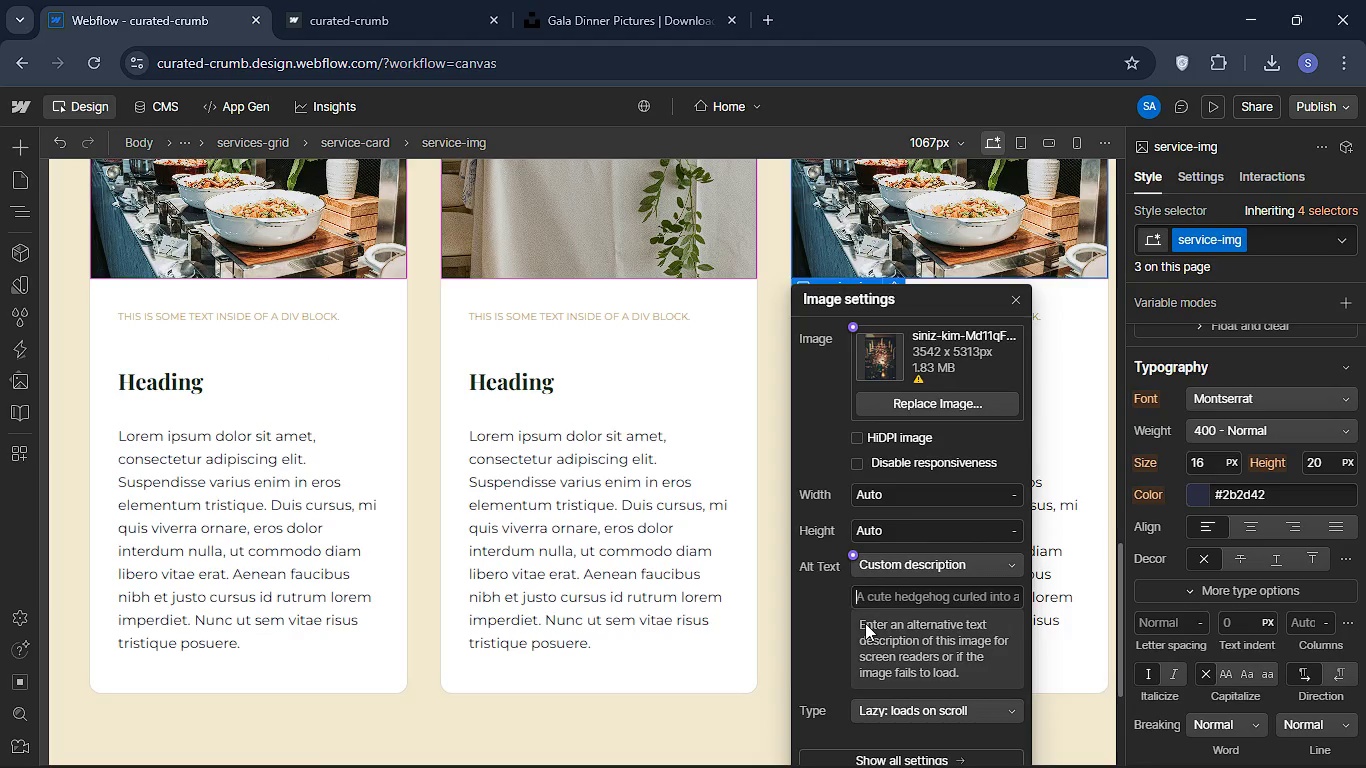 
key(Backspace)
type(k)
key(Backspace)
type(Luxui)
key(Backspace)
type(riu)
 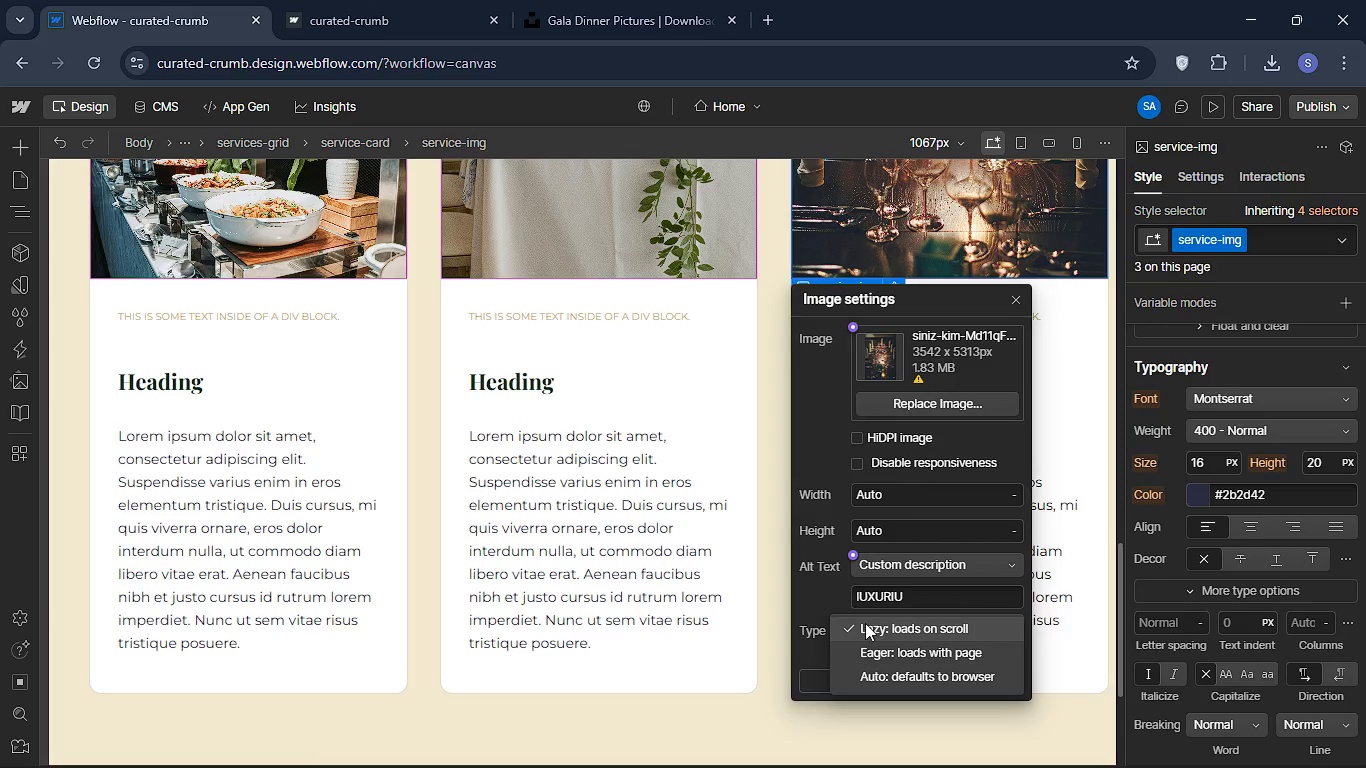 
left_click([865, 623])
 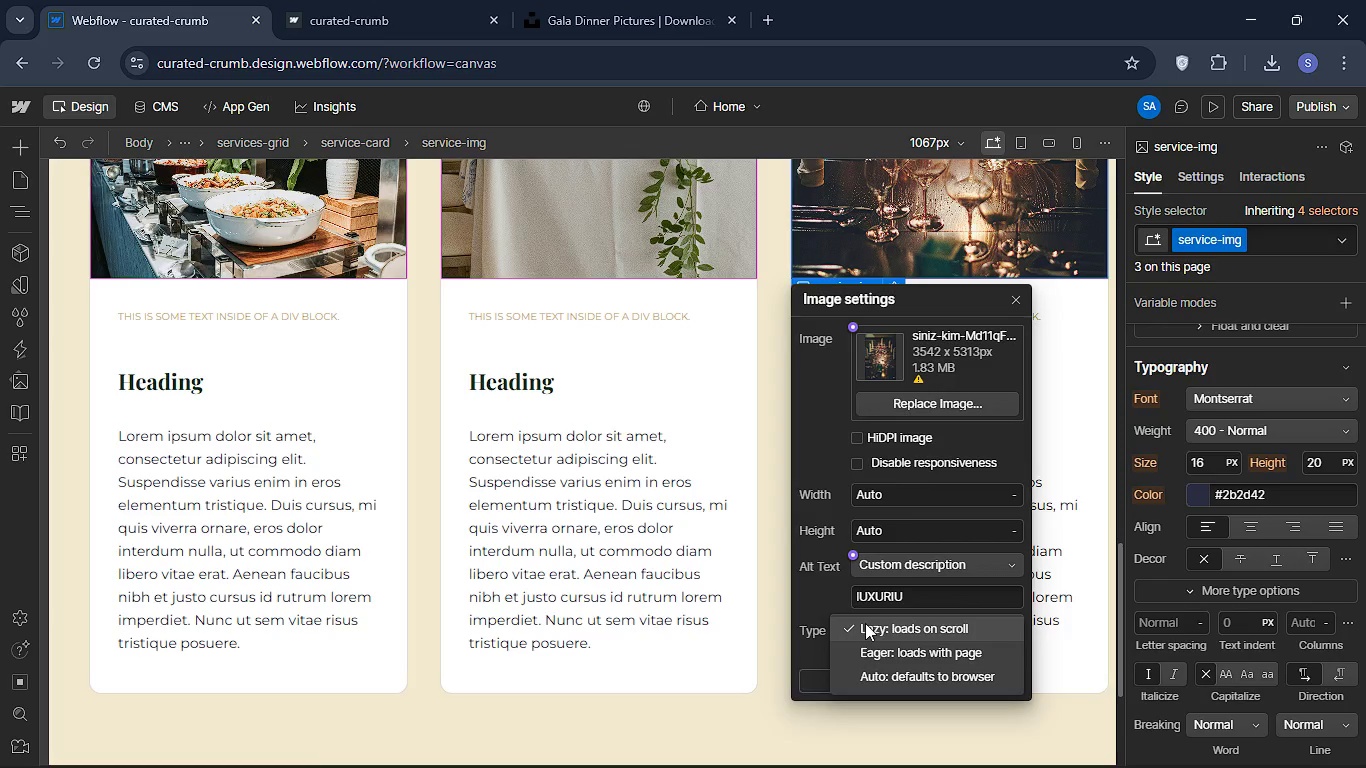 
key(E)
 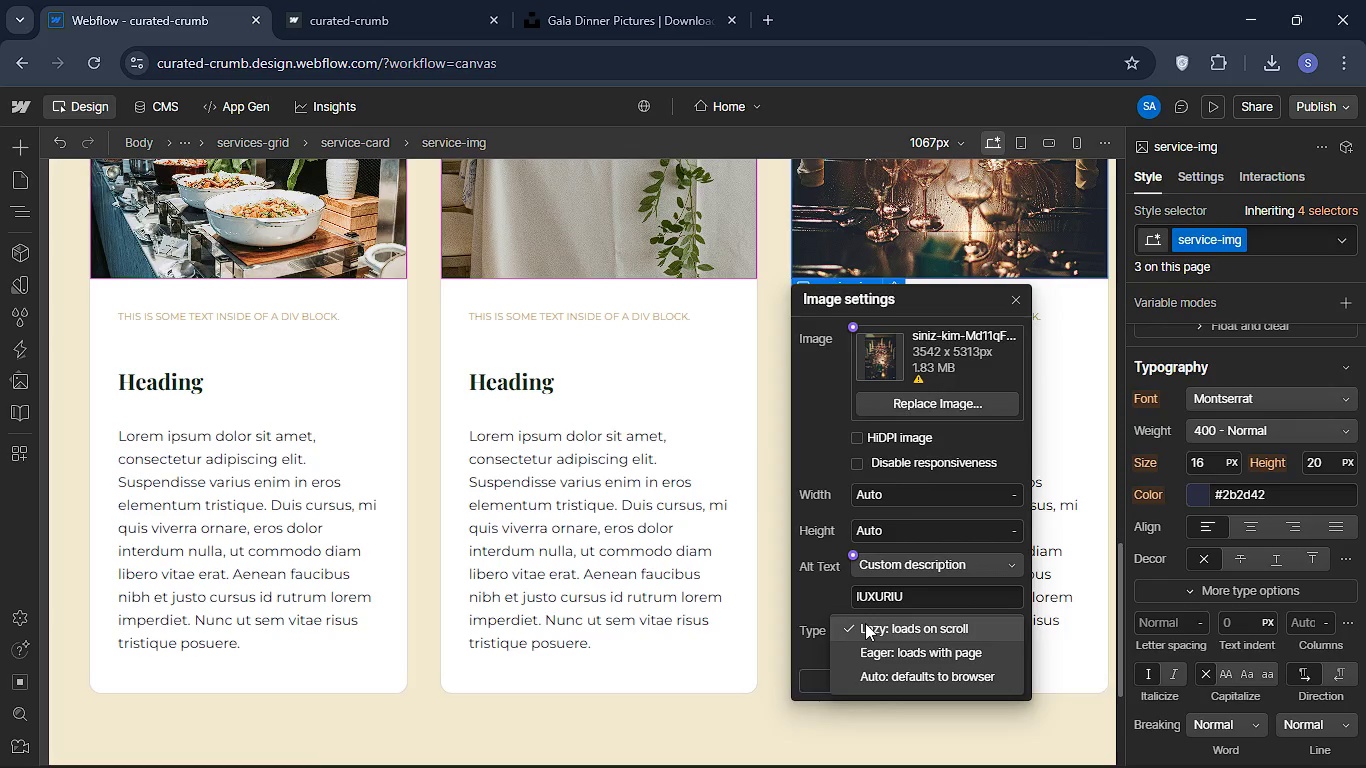 
key(Backspace)
 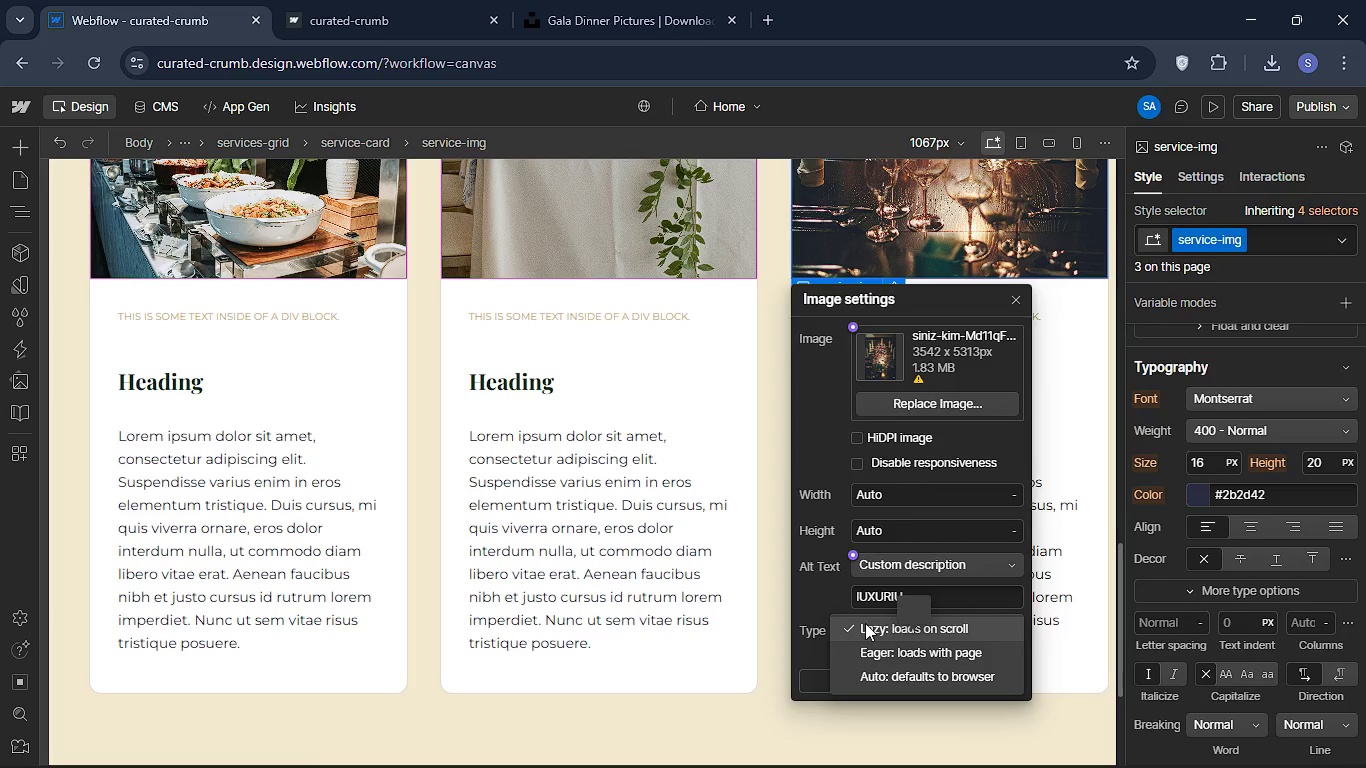 
key(Backspace)
 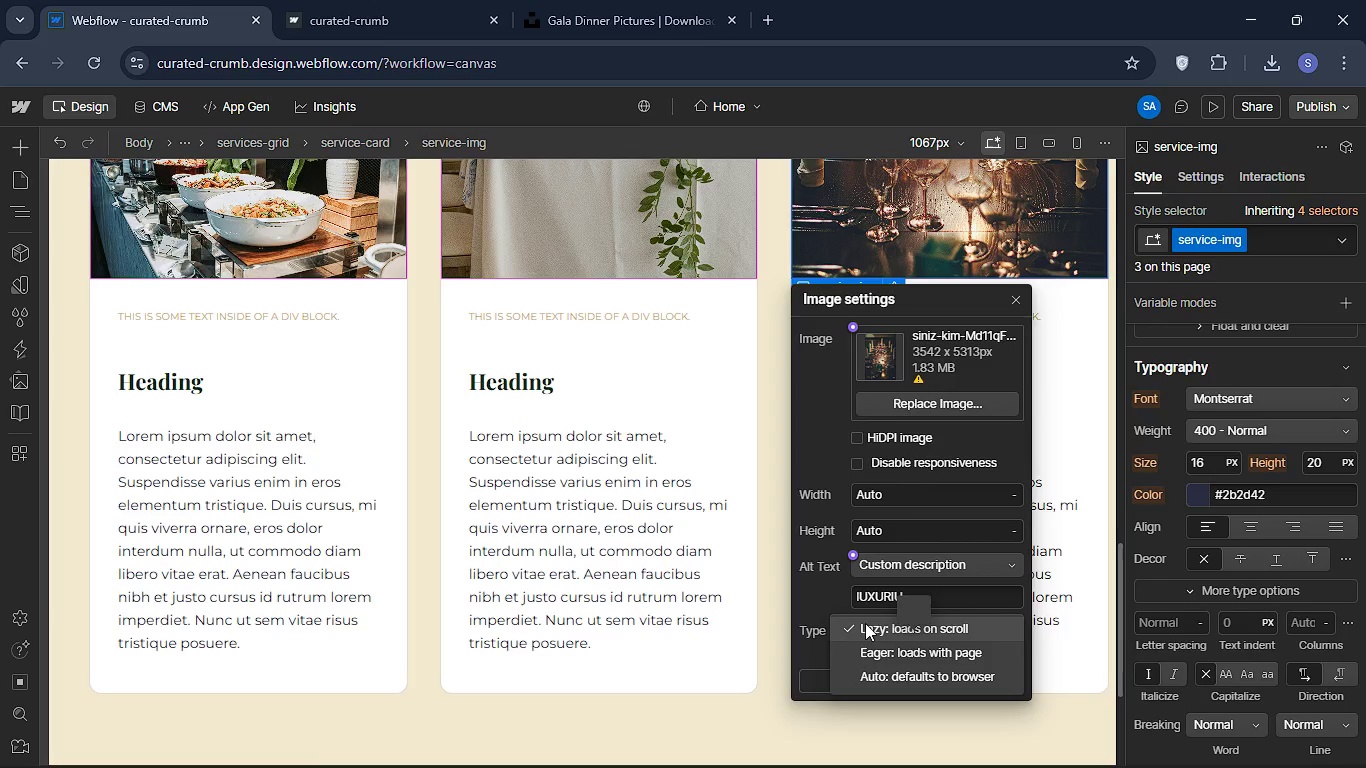 
key(Backspace)
 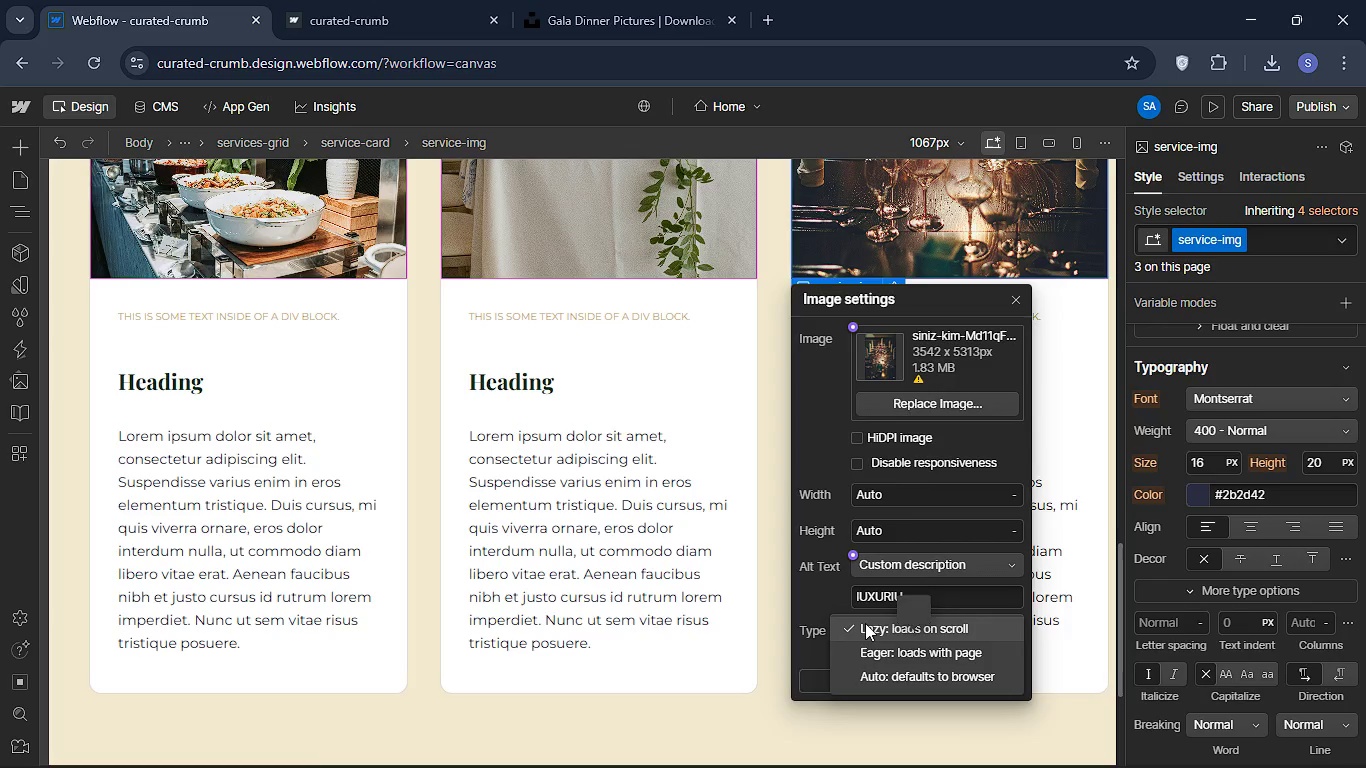 
key(Backspace)
 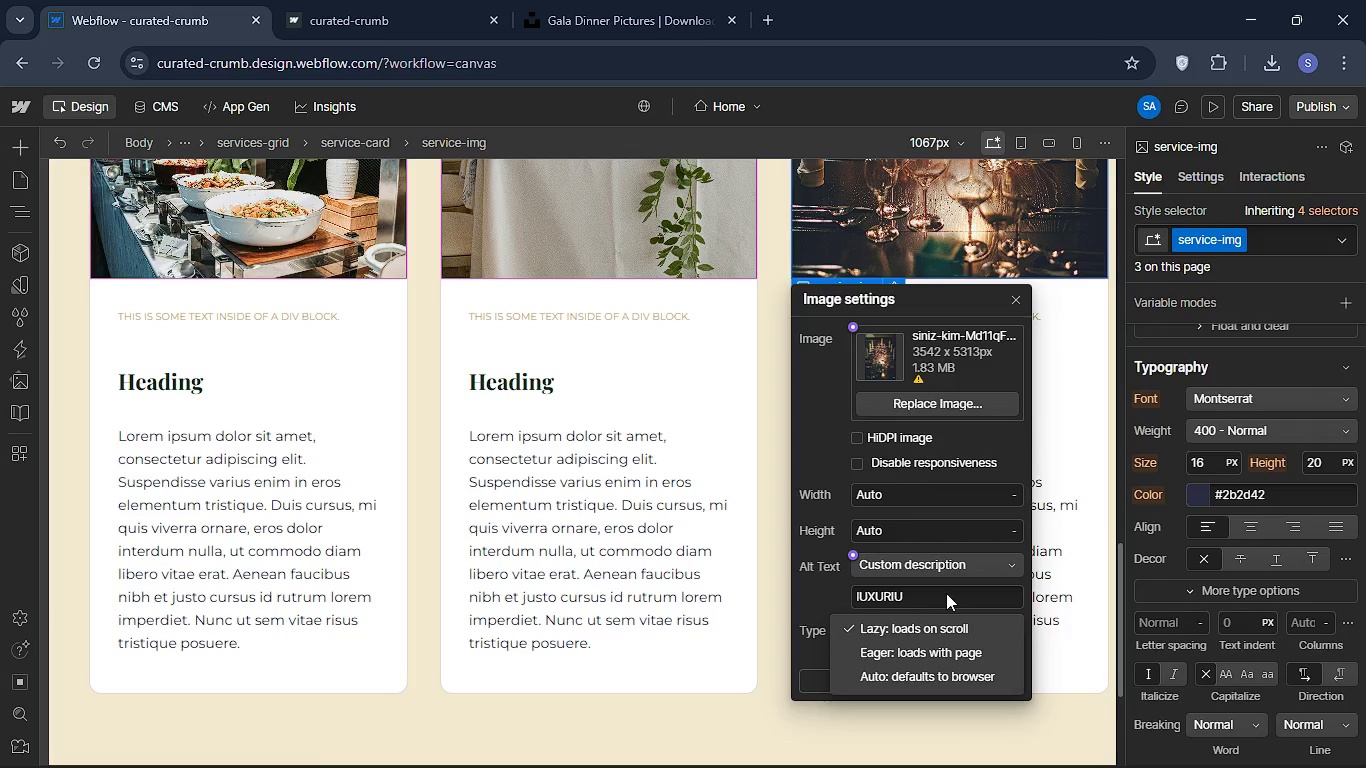 
left_click([946, 593])
 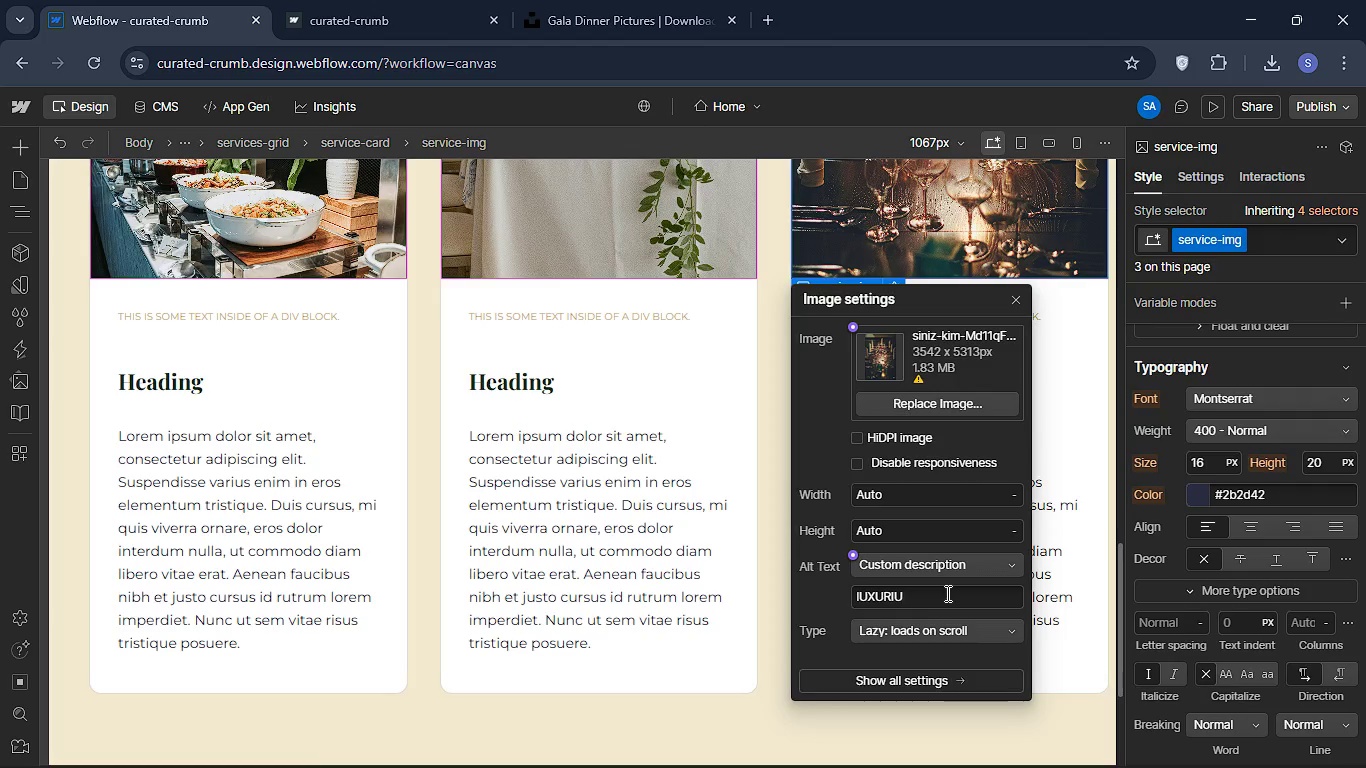 
left_click([946, 593])
 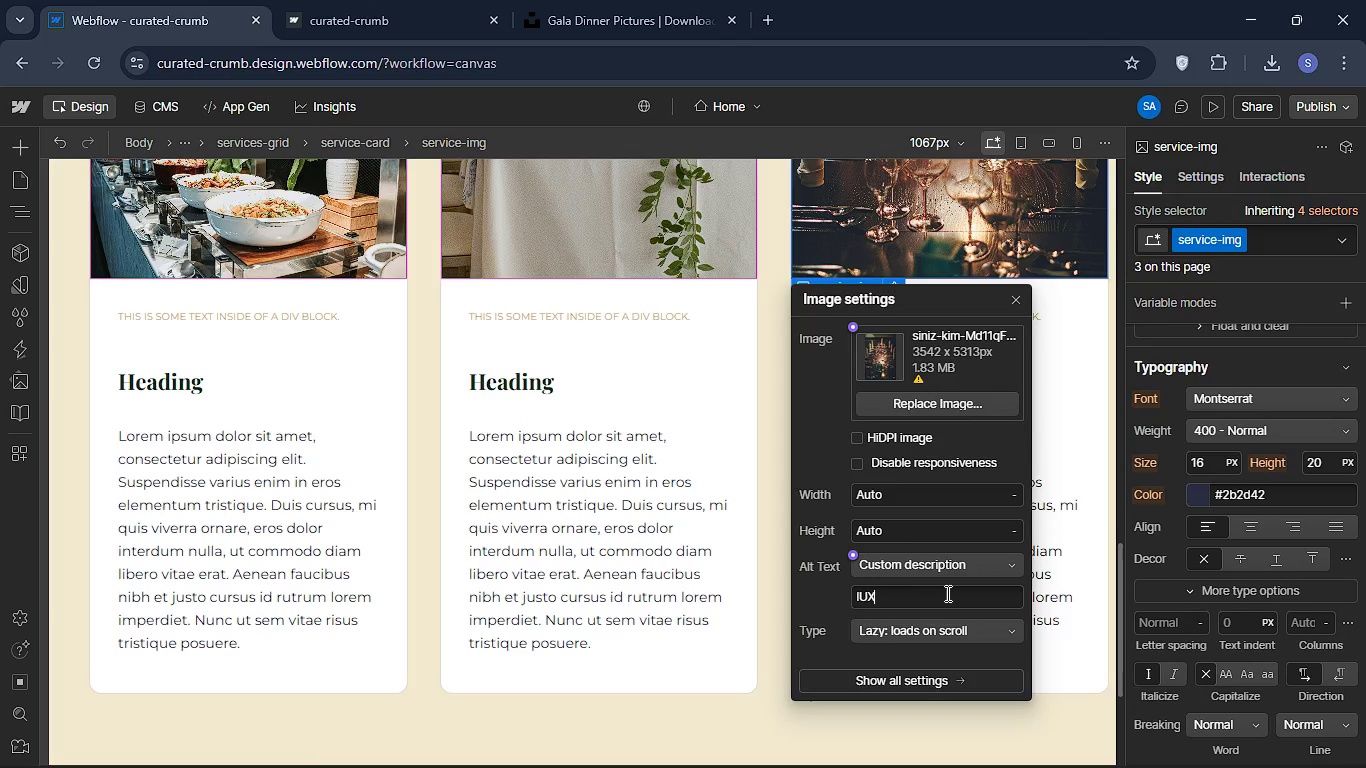 
key(Backspace)
key(Backspace)
key(Backspace)
key(Backspace)
key(Backspace)
key(Backspace)
key(Backspace)
type(Lux)
key(Backspace)
key(Backspace)
key(Backspace)
type(lUXURIOUS GRAZING T)
 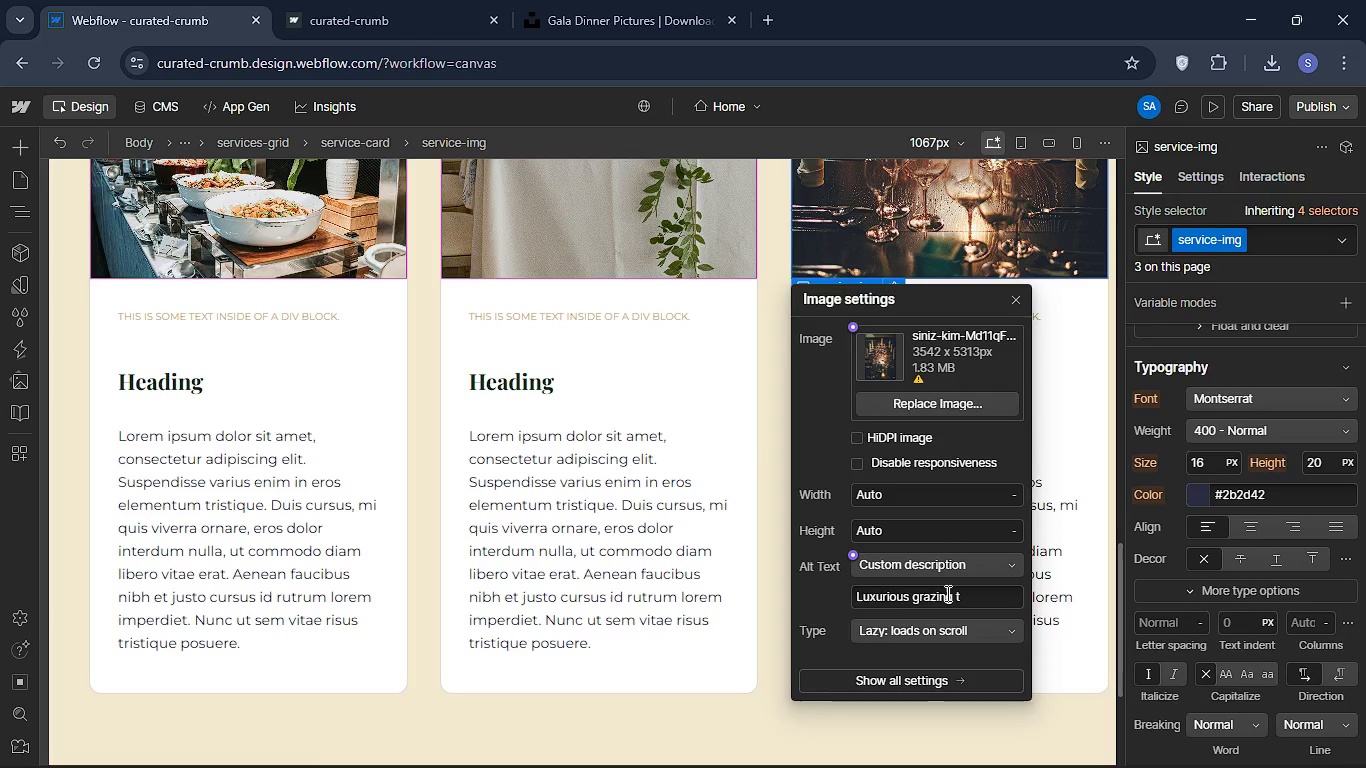 
left_click([946, 593])
 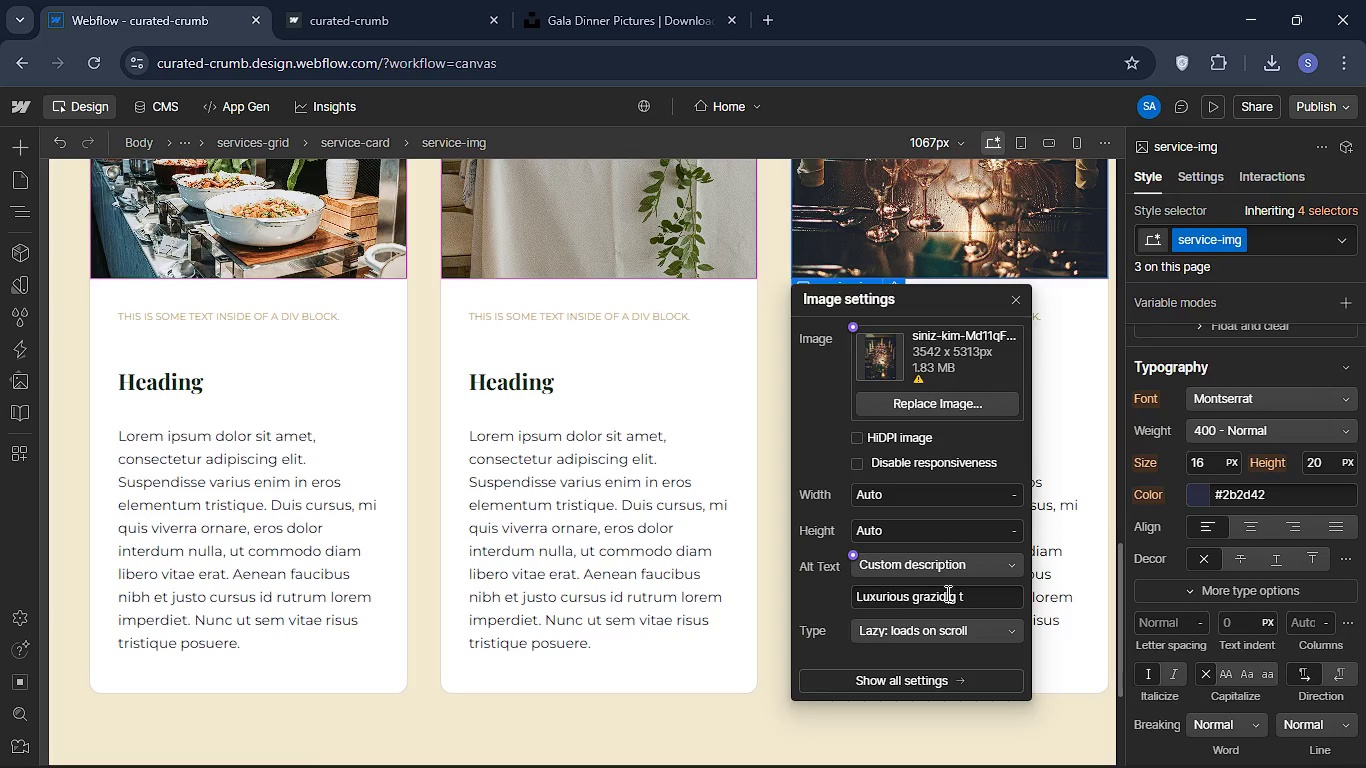 
key(Backspace)
type(DISPLAY FOR PRIVATE GALA EBE)
key(Backspace)
key(Backspace)
key(Backspace)
 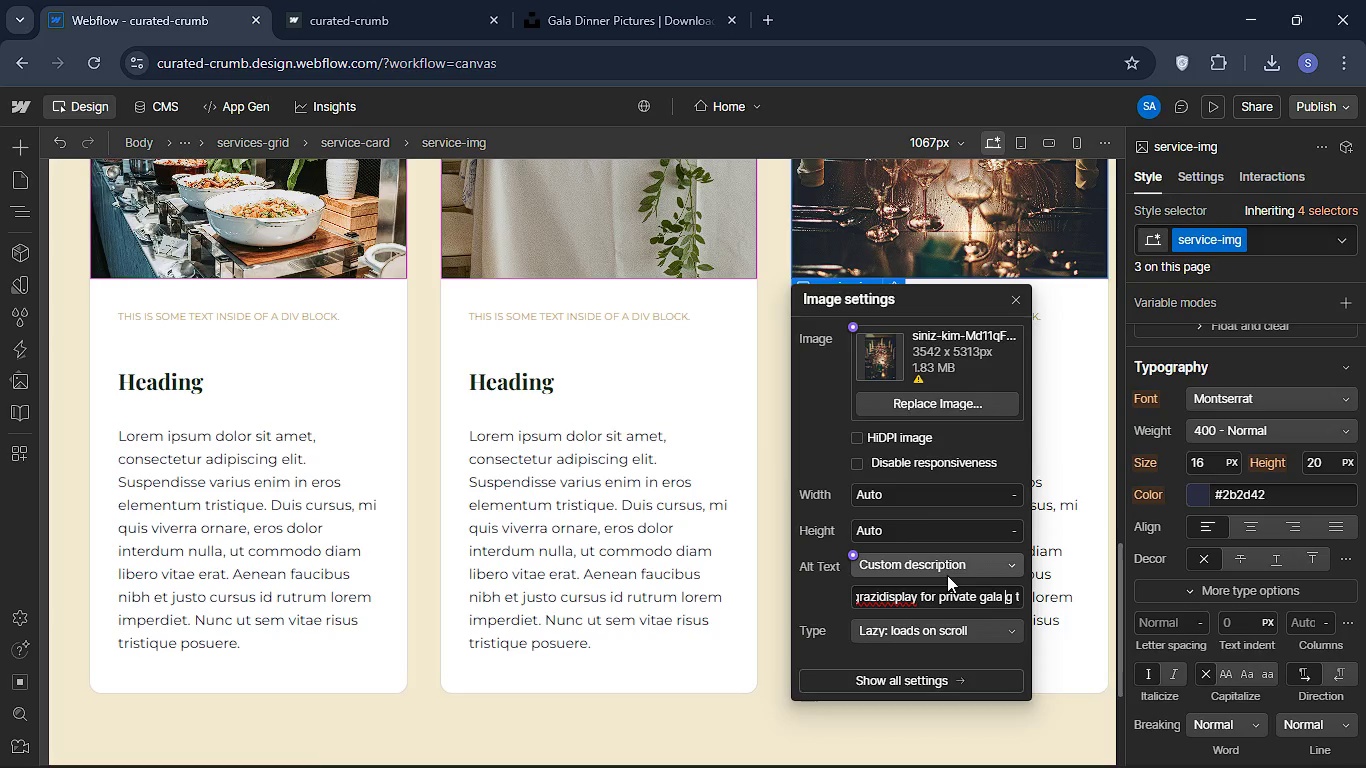 
type(EVENT )
 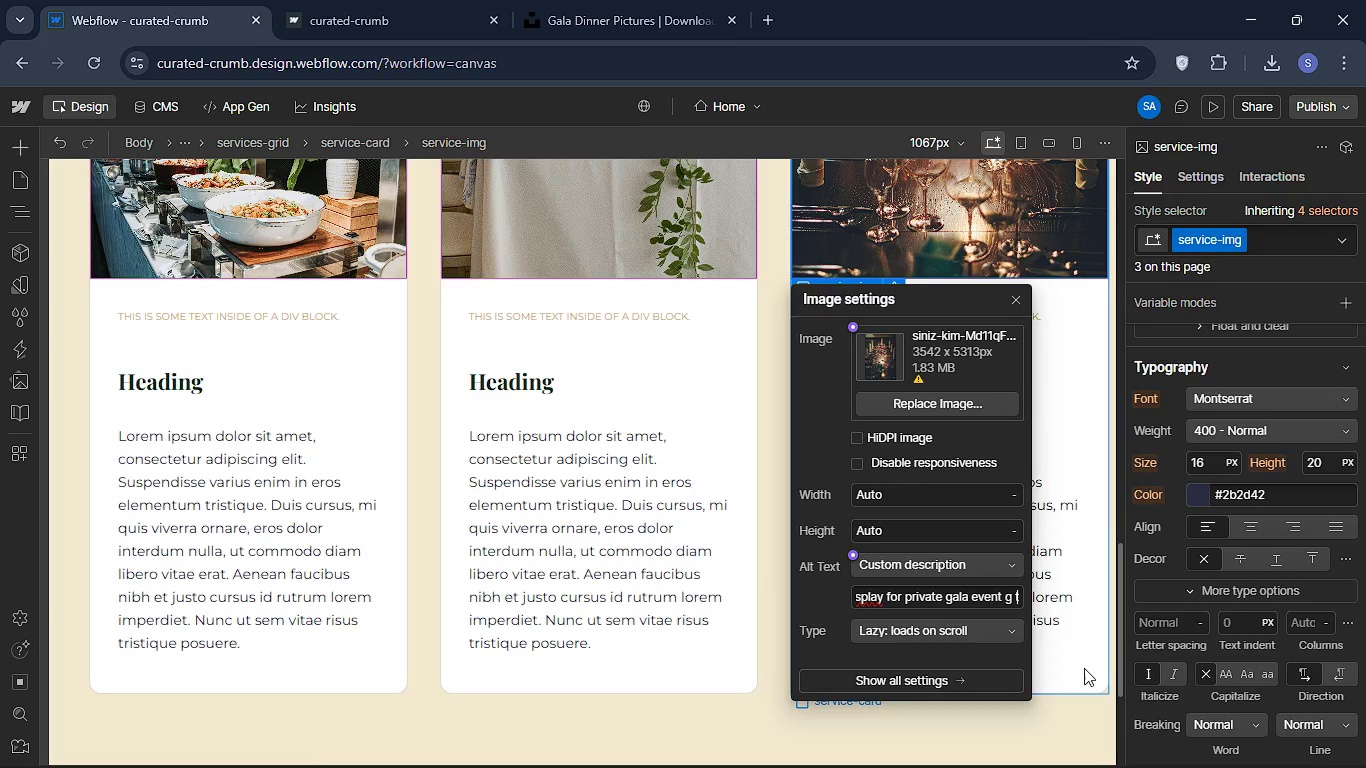 
hold_key(key=ArrowRight, duration=1.09)
 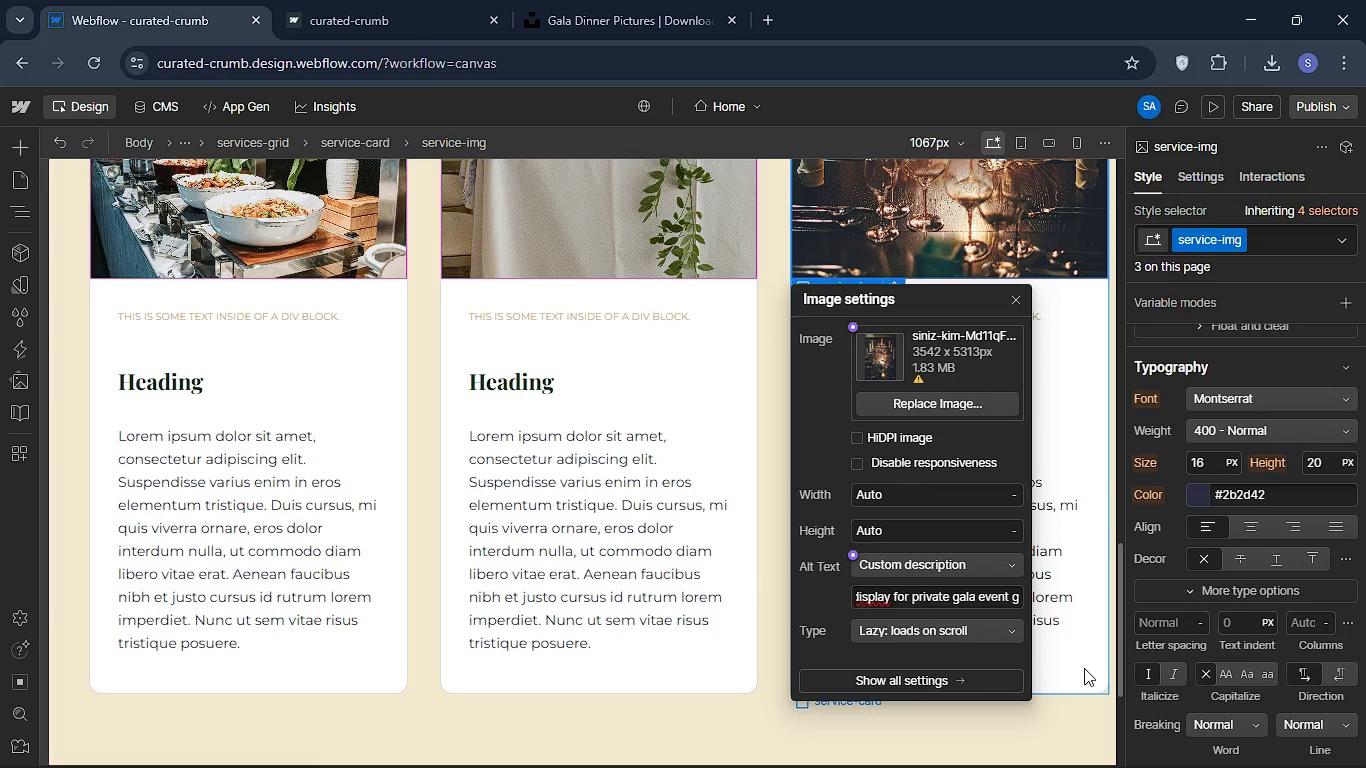 
key(Backspace)
 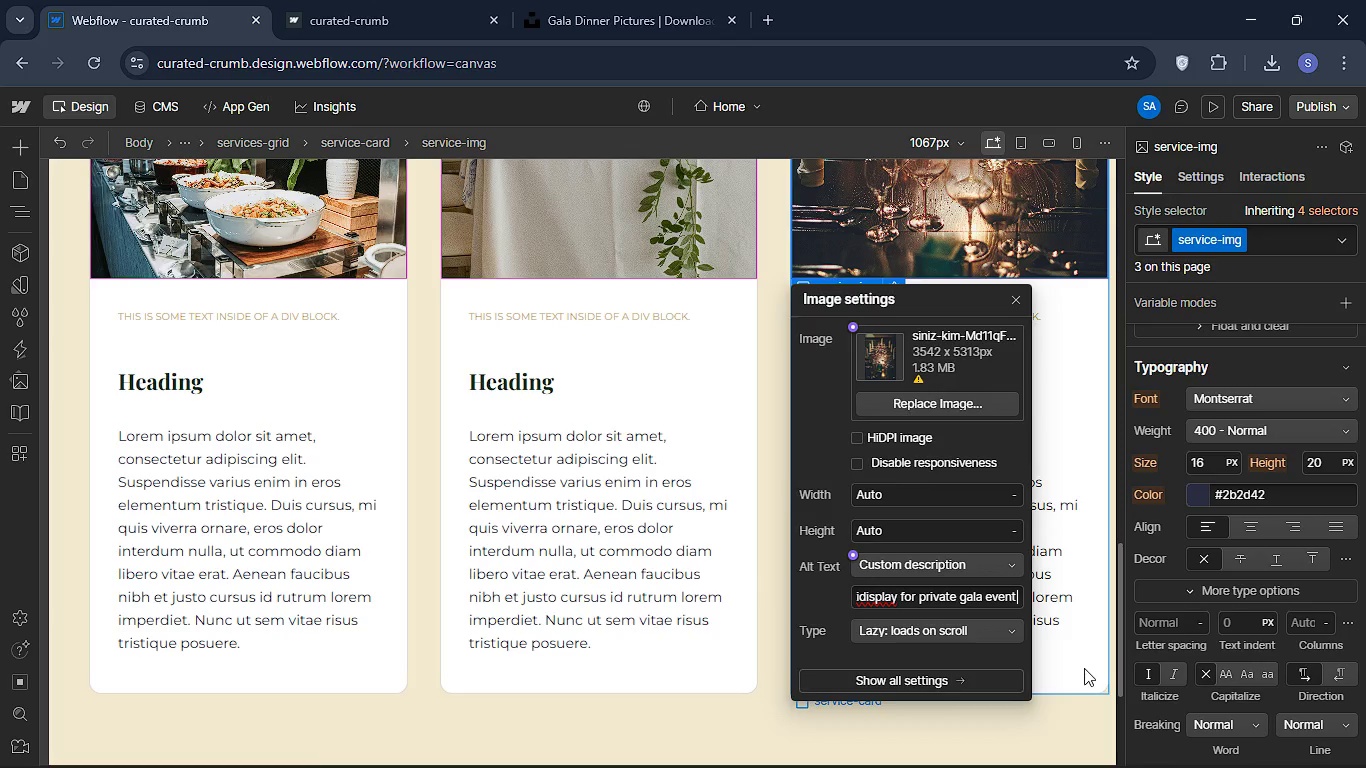 
key(Backspace)
 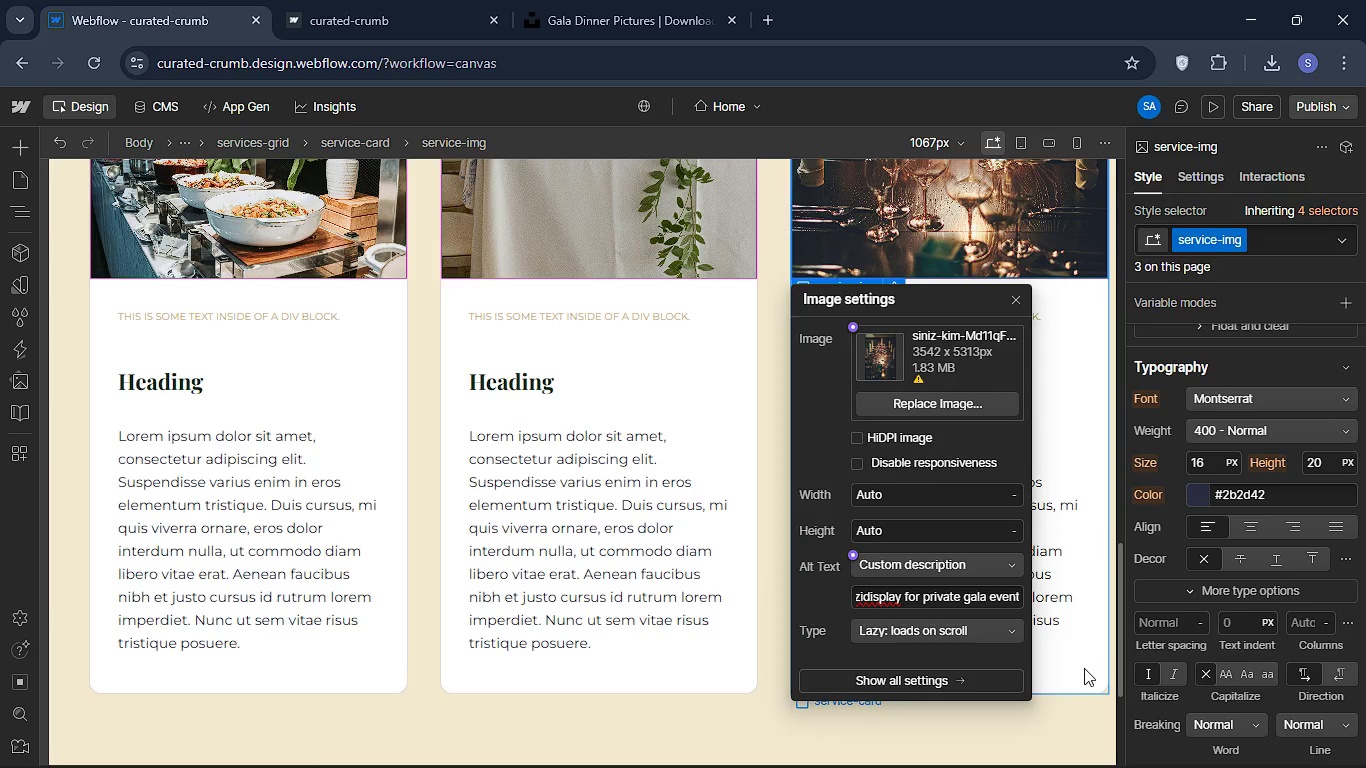 
key(Backspace)
 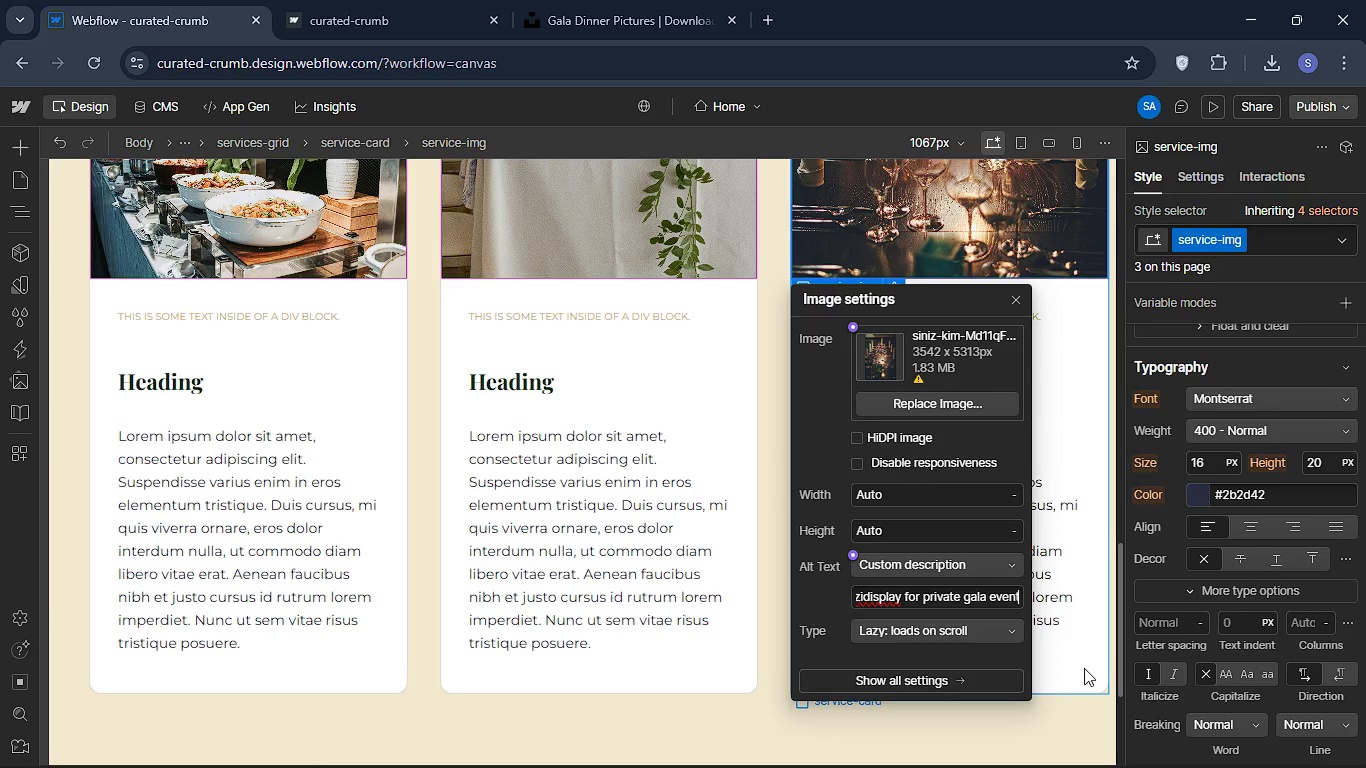 
key(Backspace)
 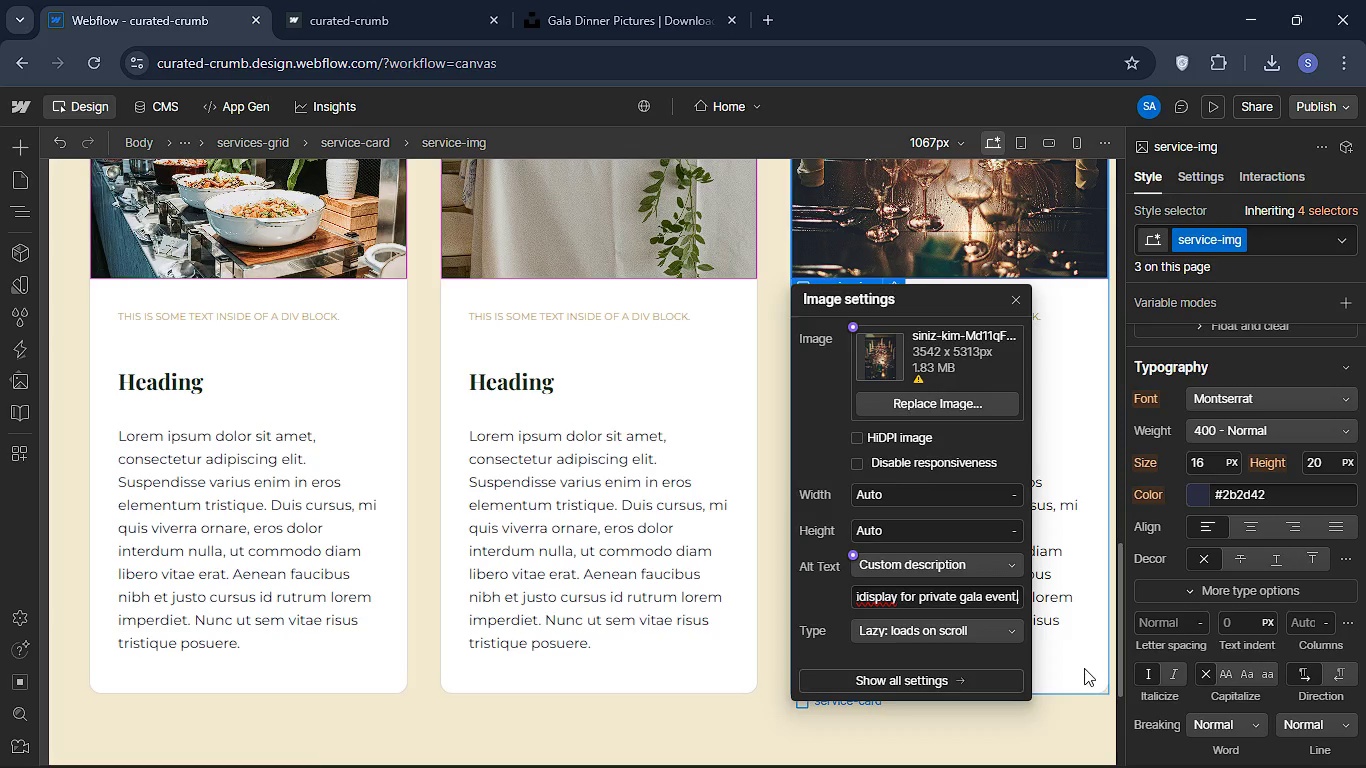 
key(Period)
 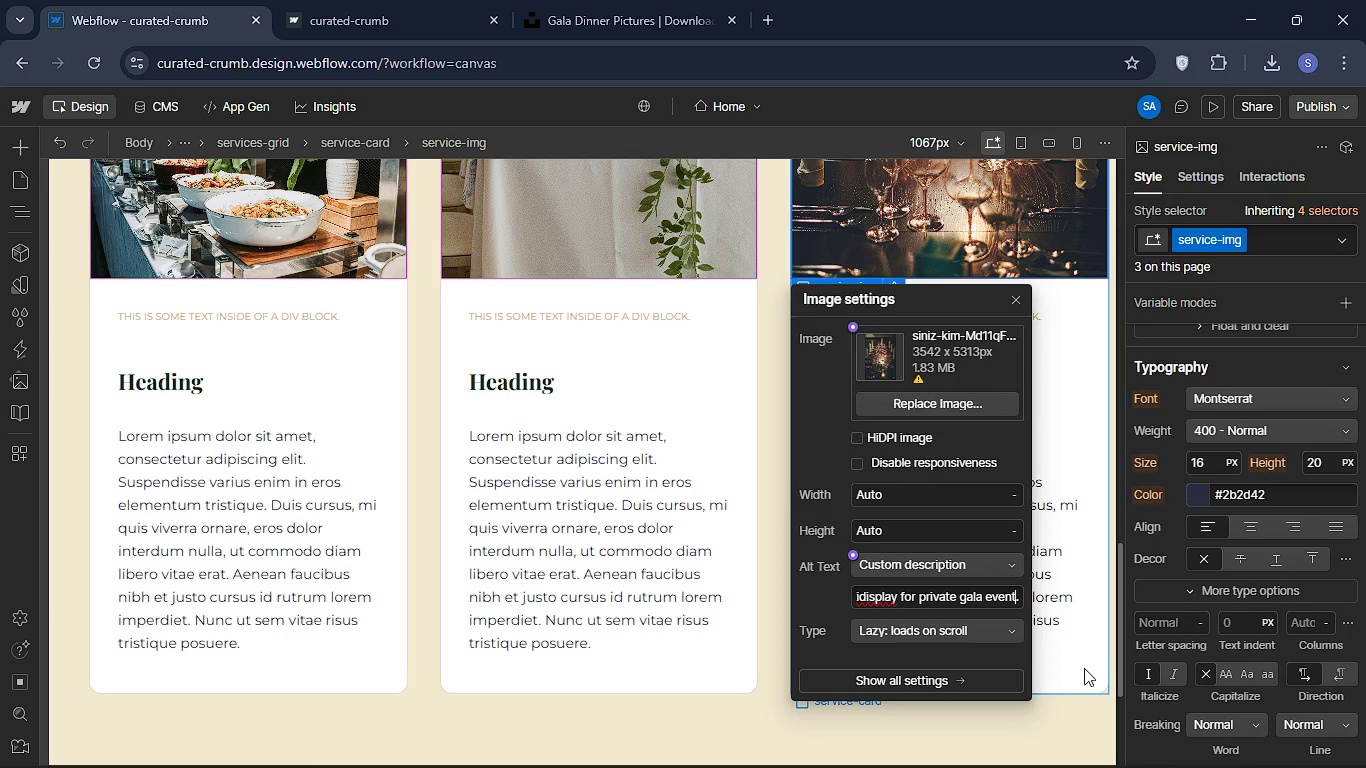 
hold_key(key=ArrowLeft, duration=1.33)
 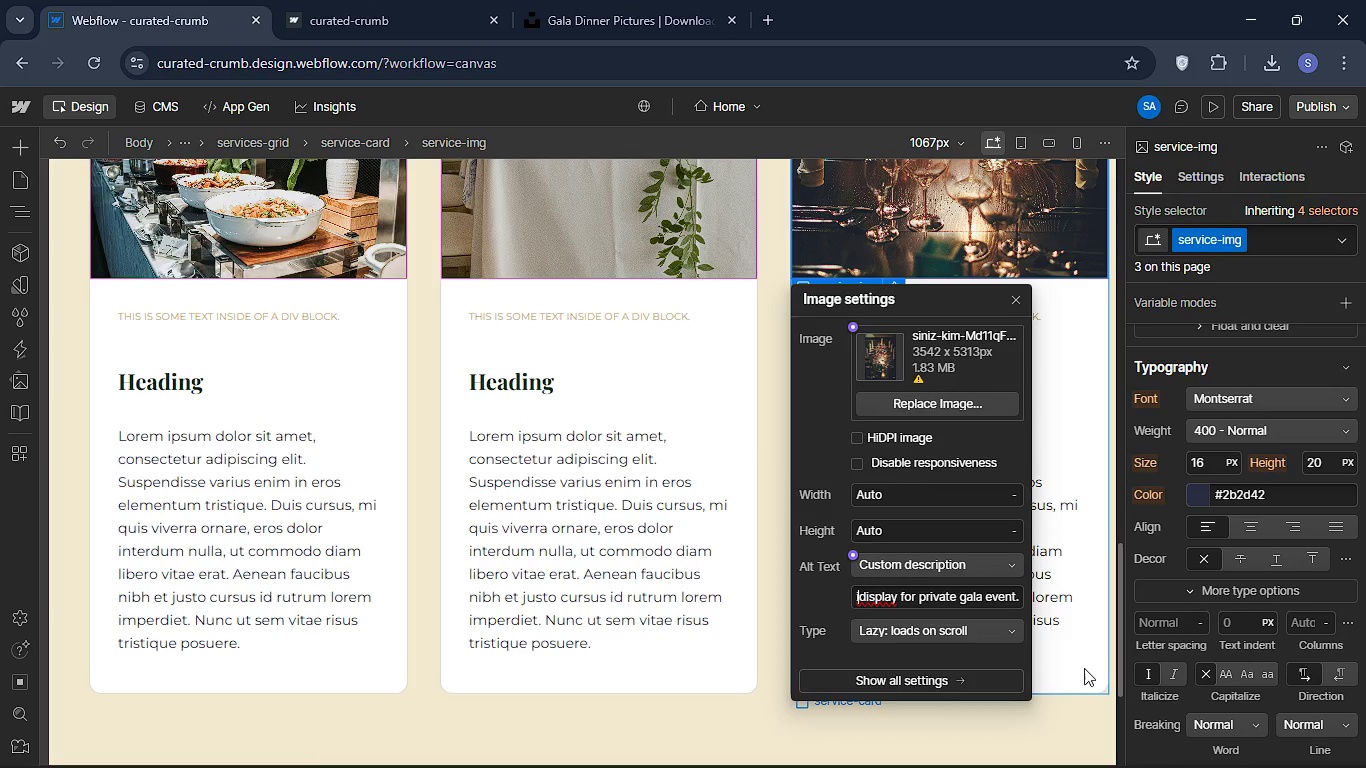 
key(ArrowLeft)
 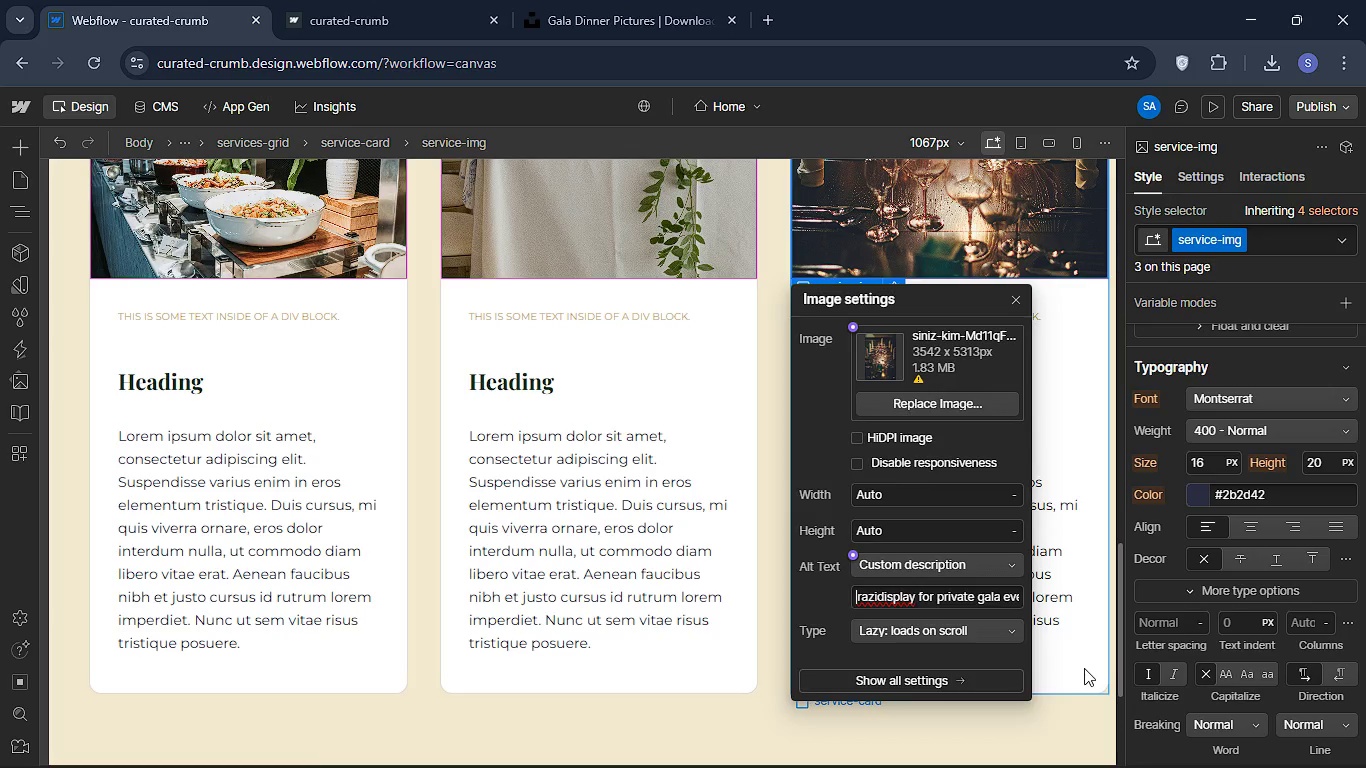 
hold_key(key=ArrowLeft, duration=1.02)
 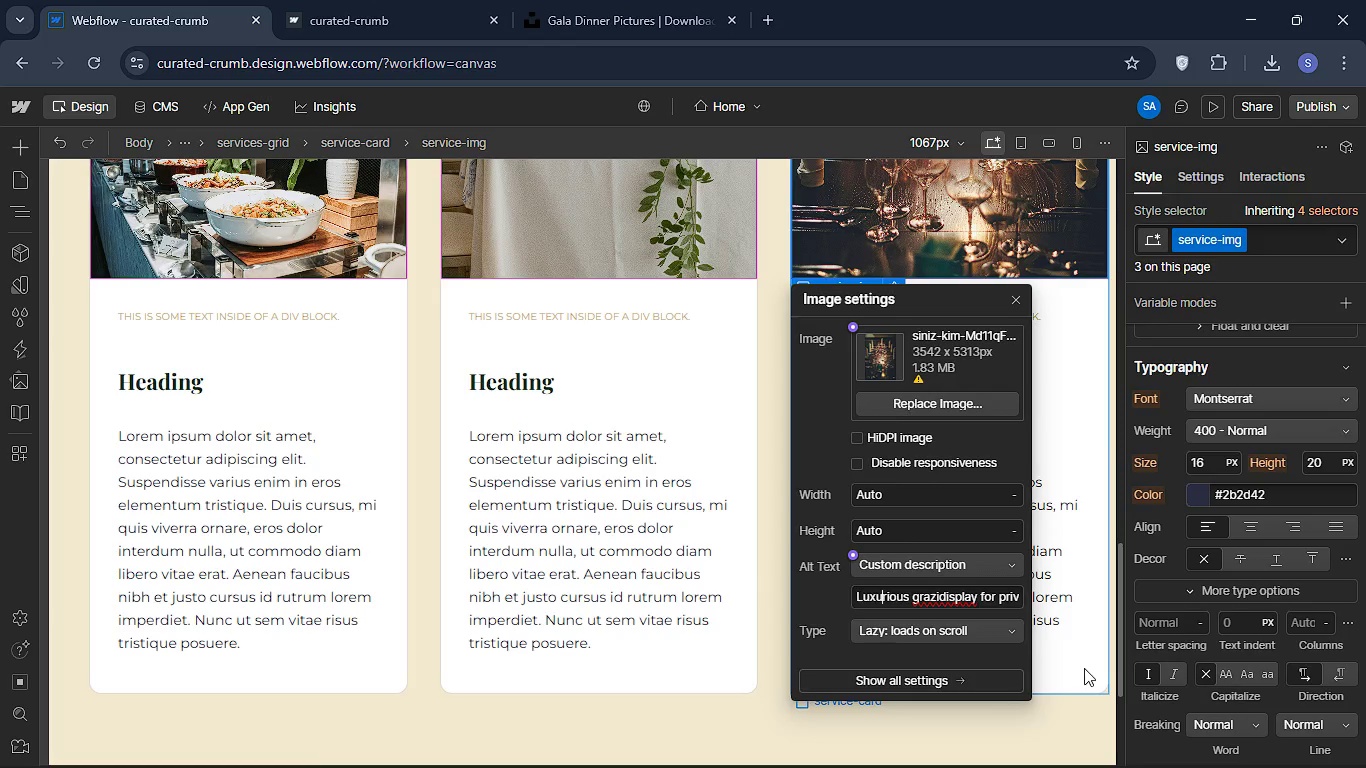 
hold_key(key=ArrowRight, duration=0.81)
 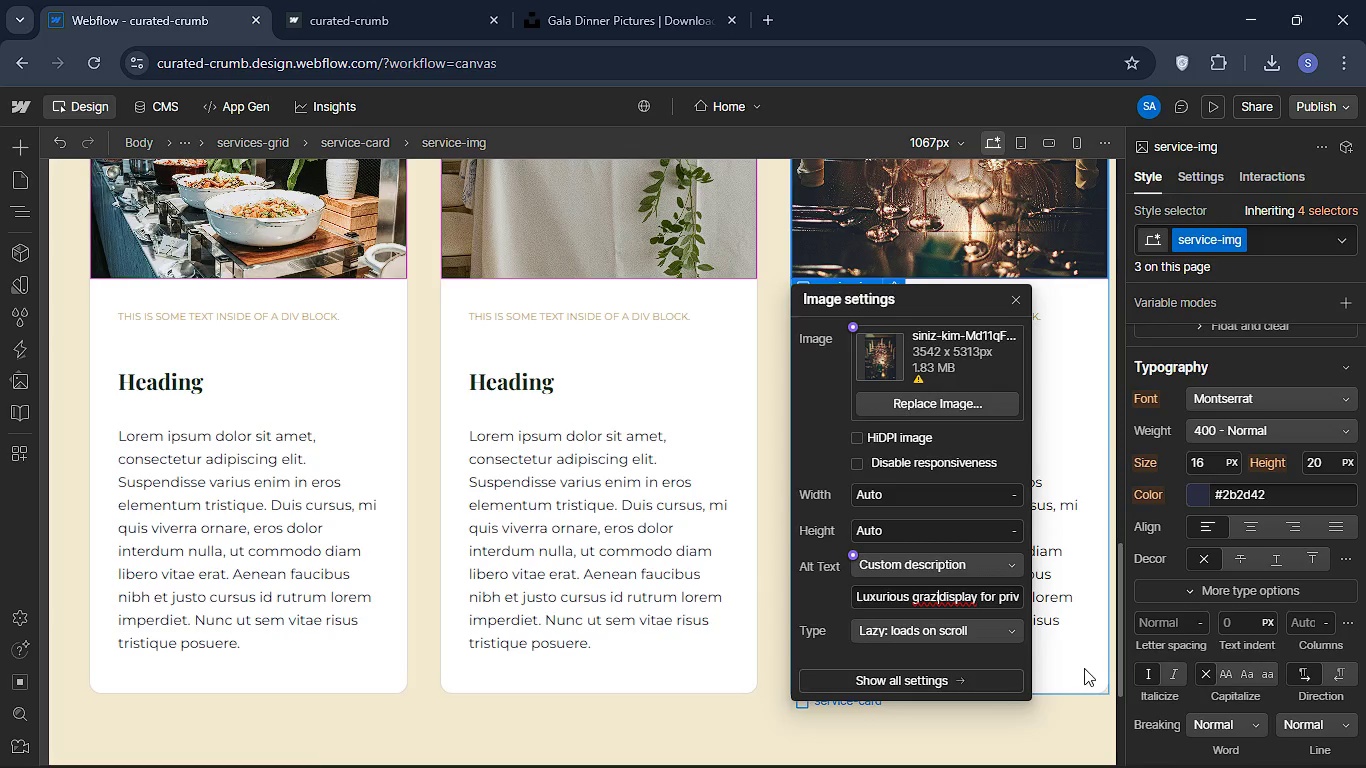 
key(ArrowRight)
 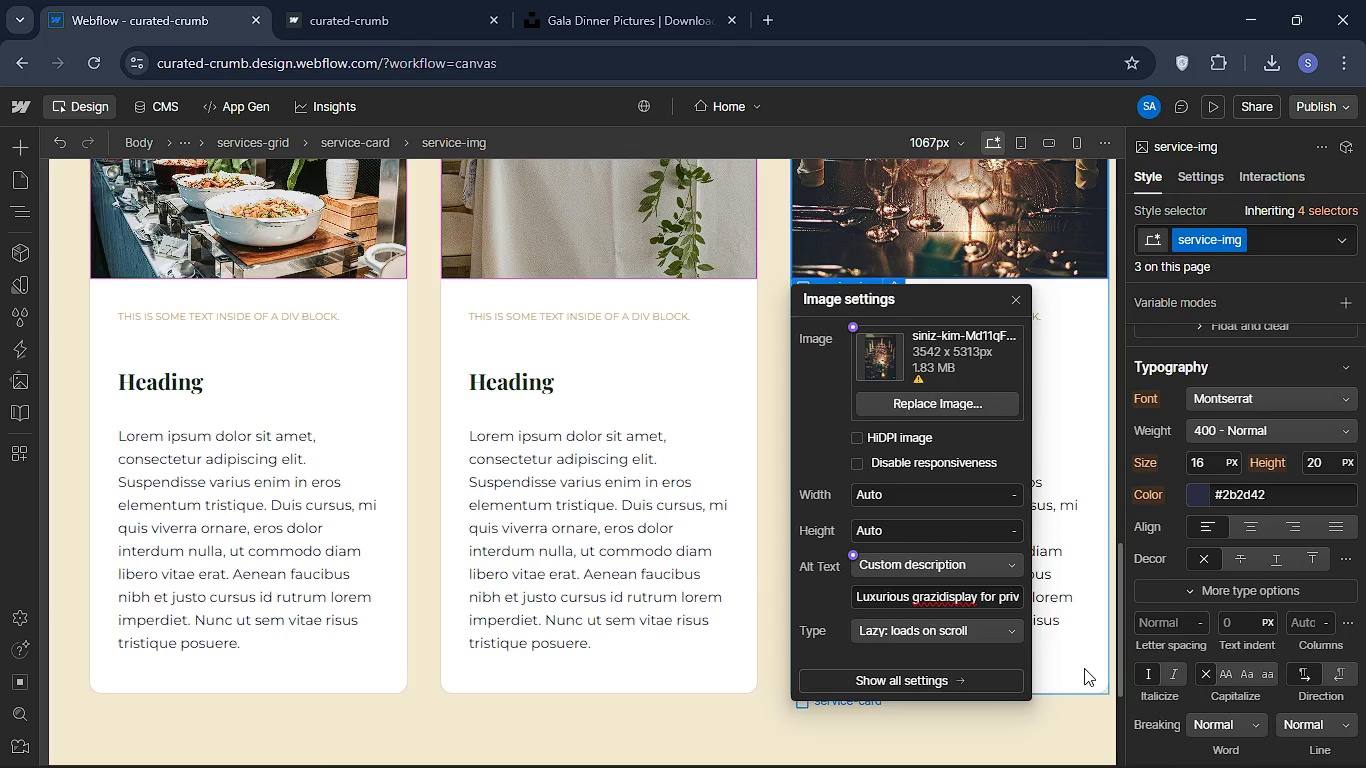 
key(ArrowRight)
 